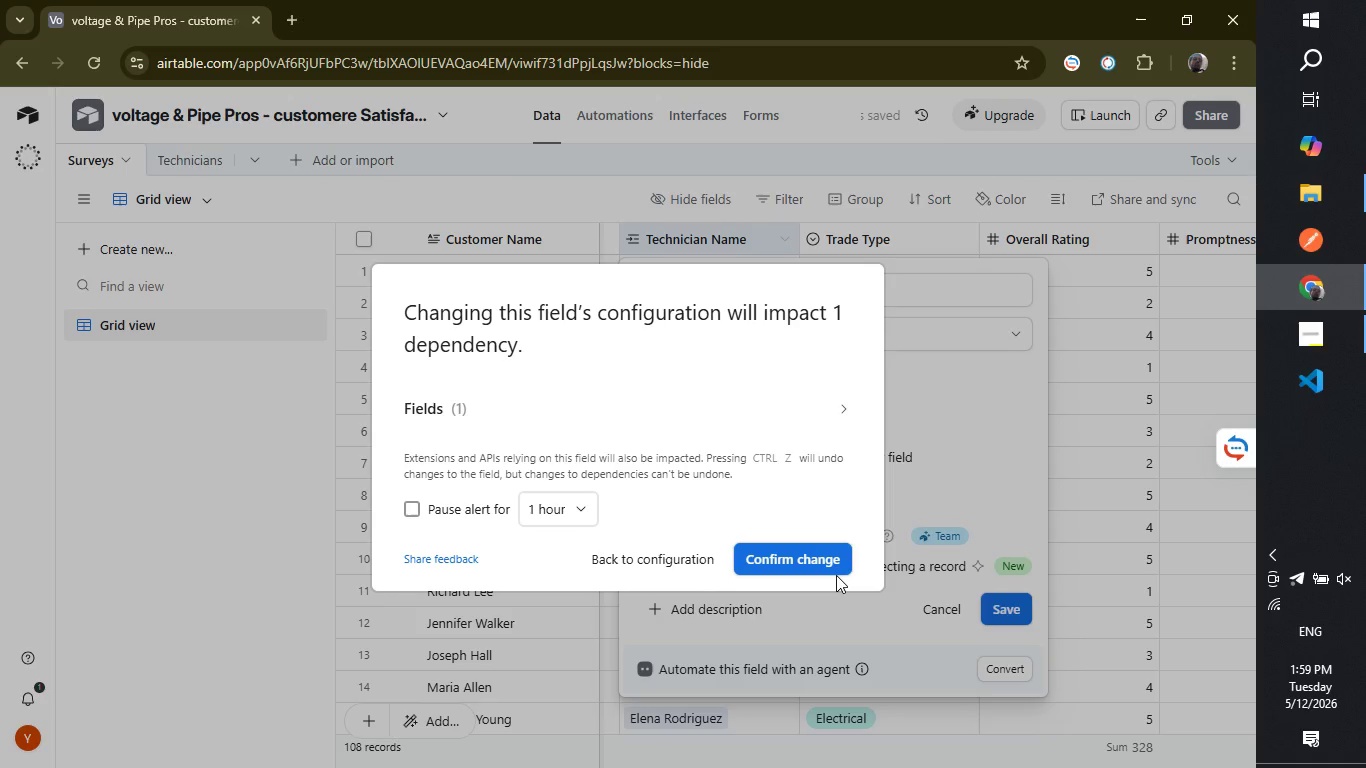 
left_click([821, 559])
 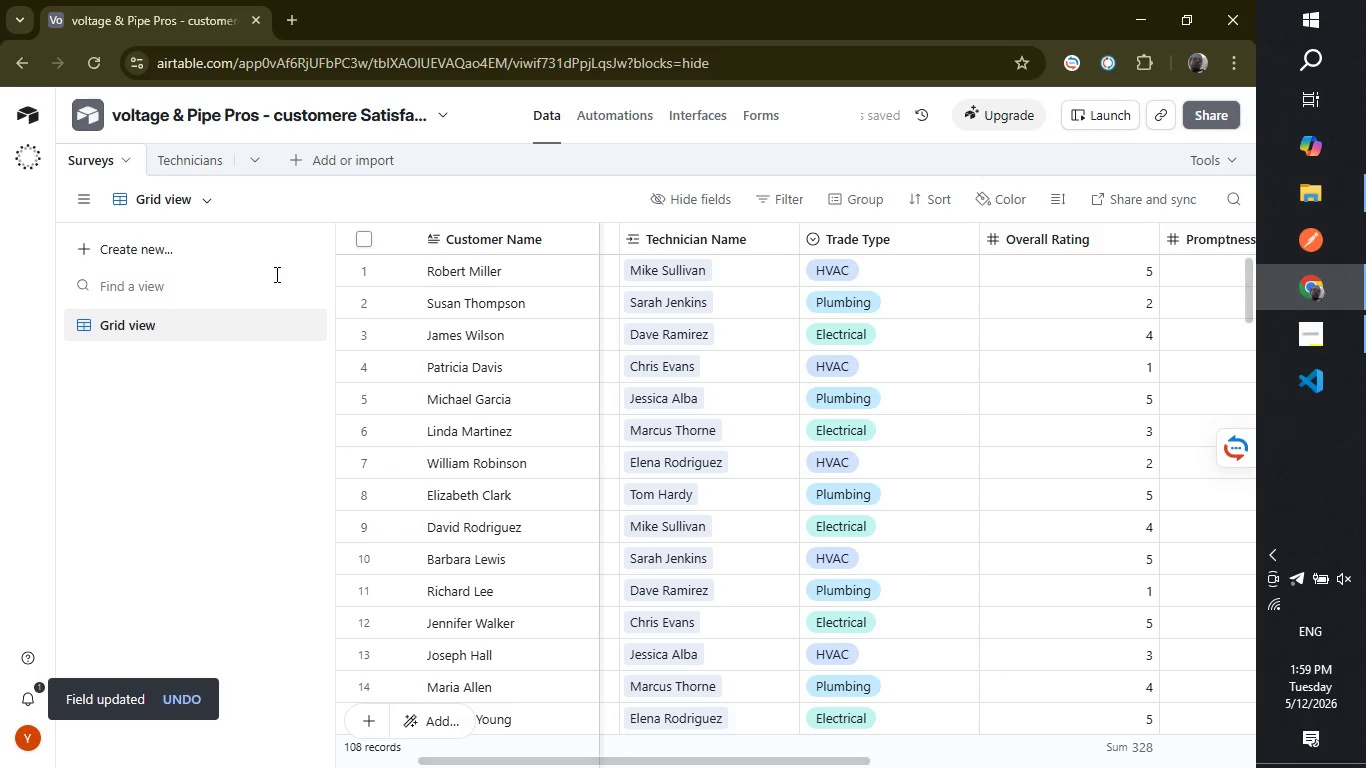 
left_click([211, 163])
 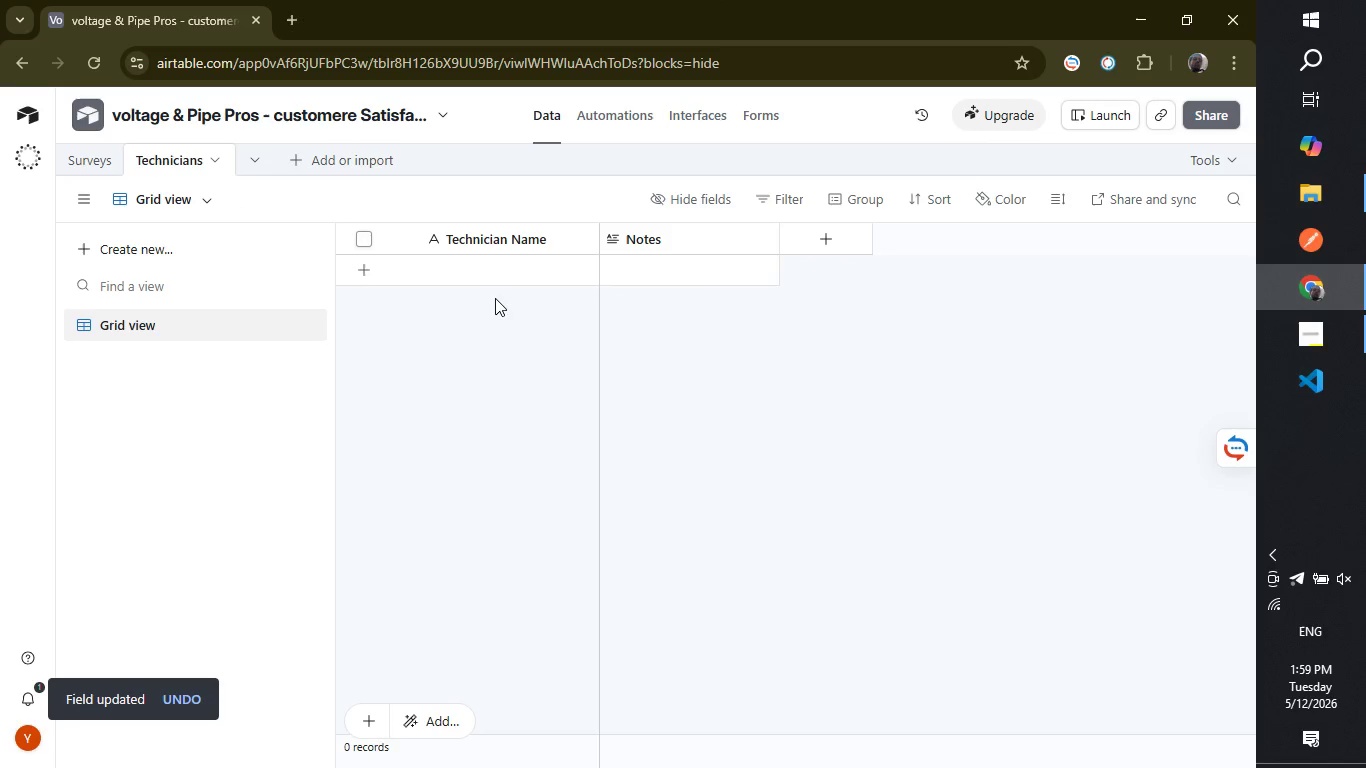 
left_click([470, 266])
 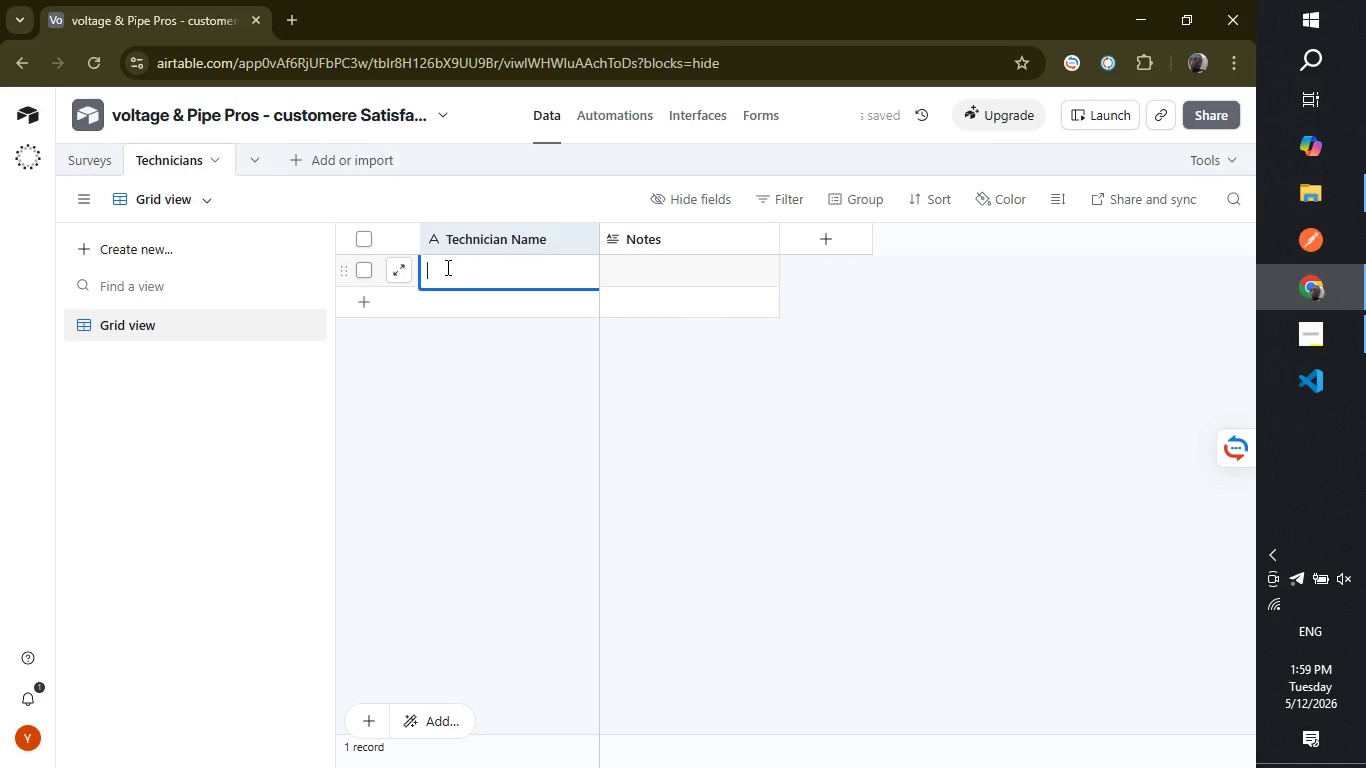 
key(T)
 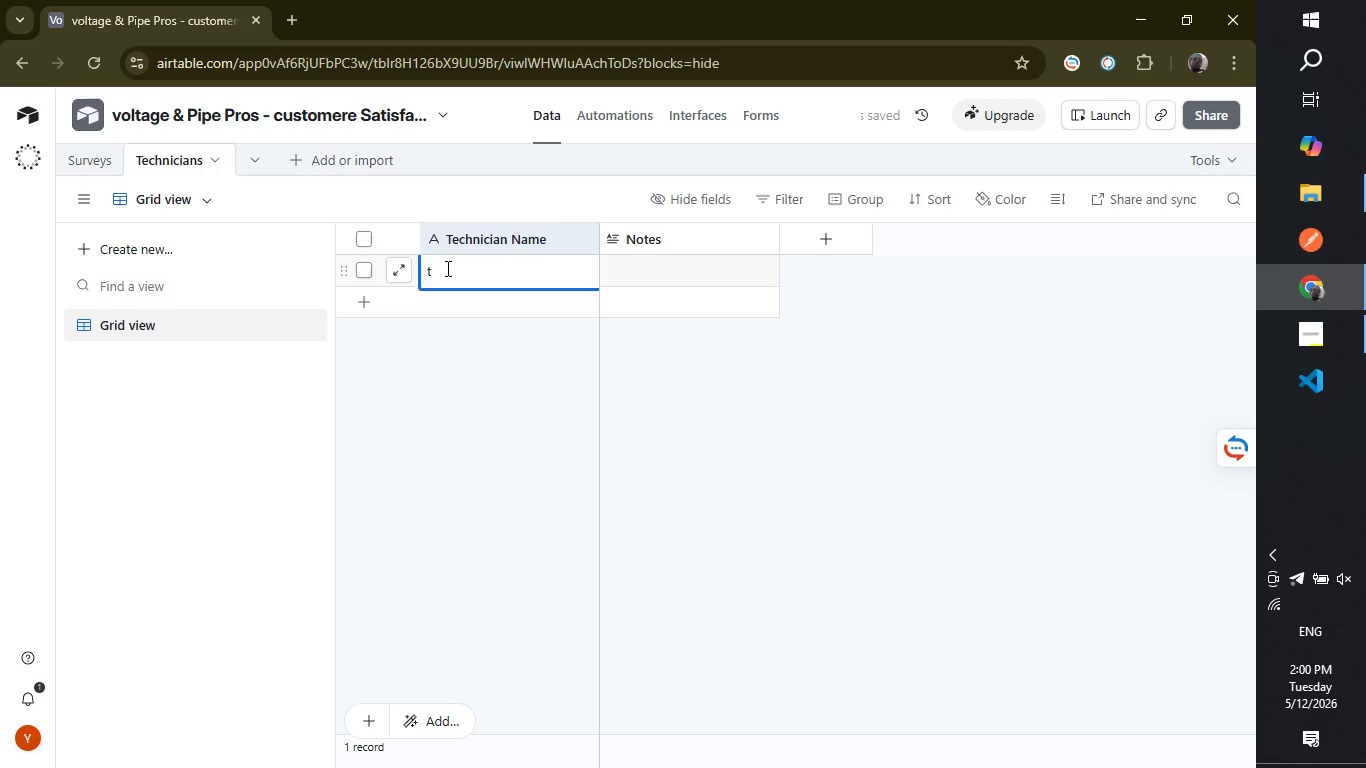 
key(Backspace)
 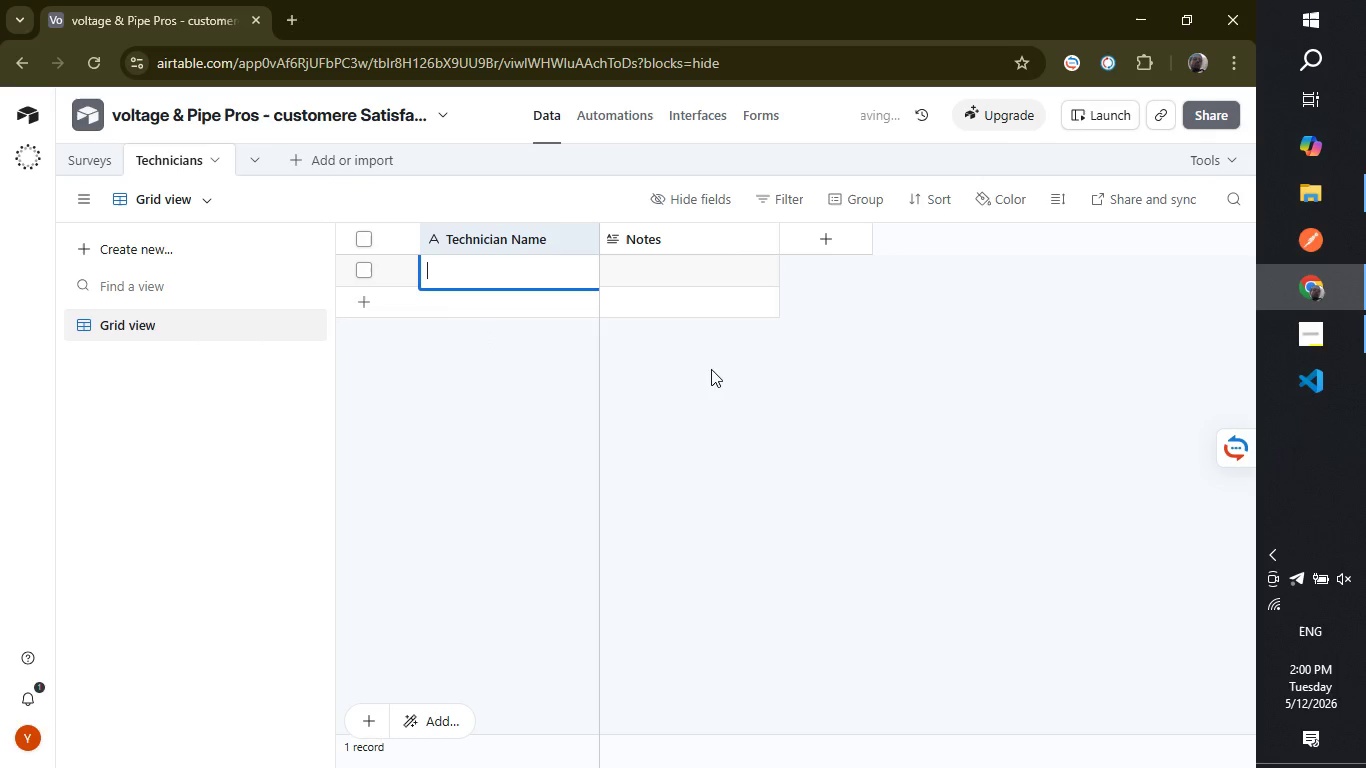 
left_click([726, 409])
 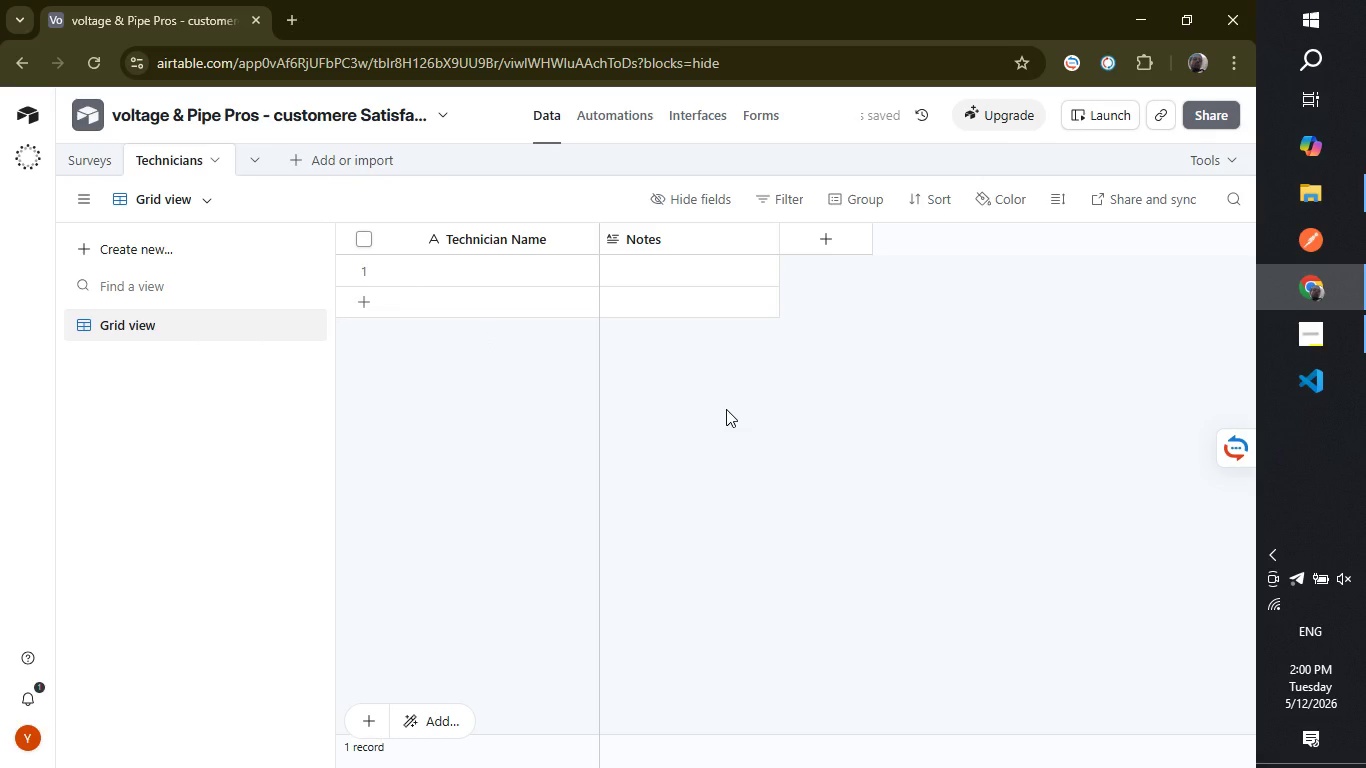 
wait(8.73)
 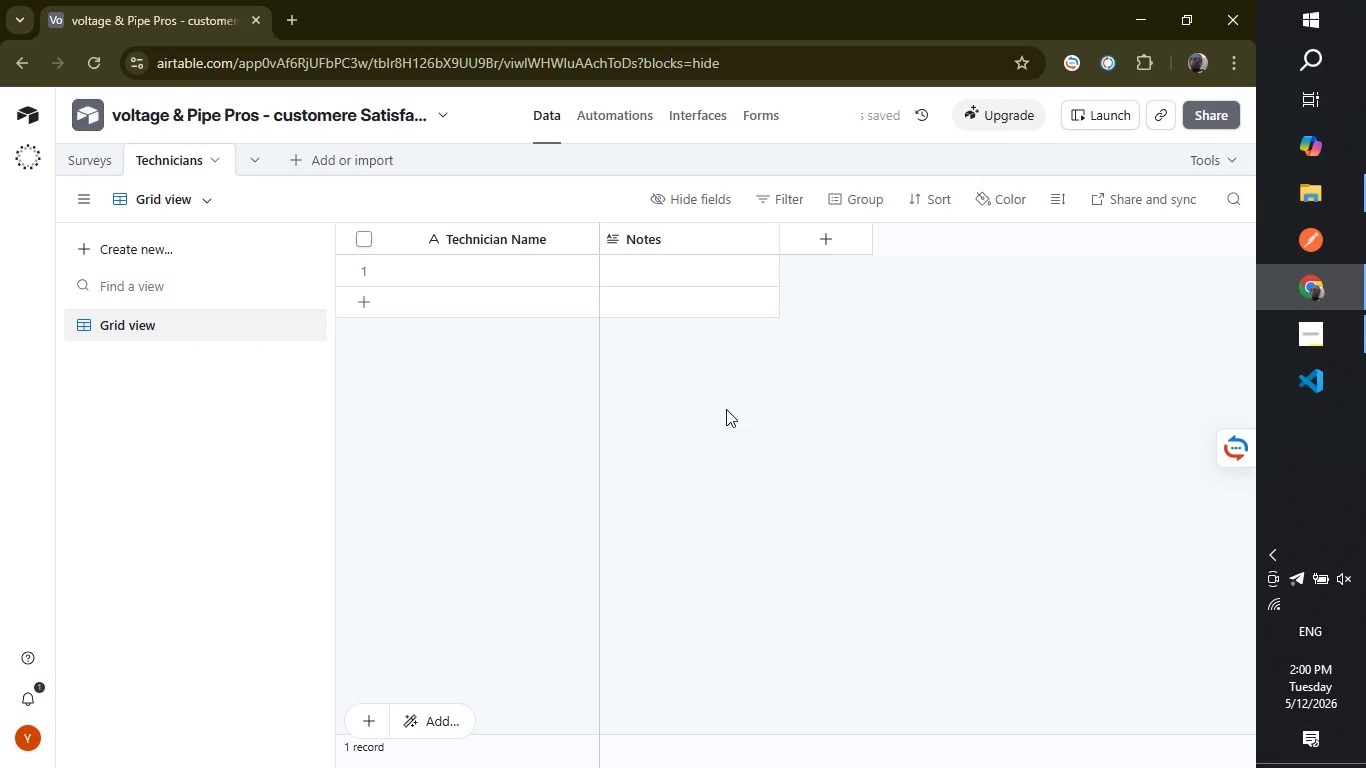 
left_click([90, 160])
 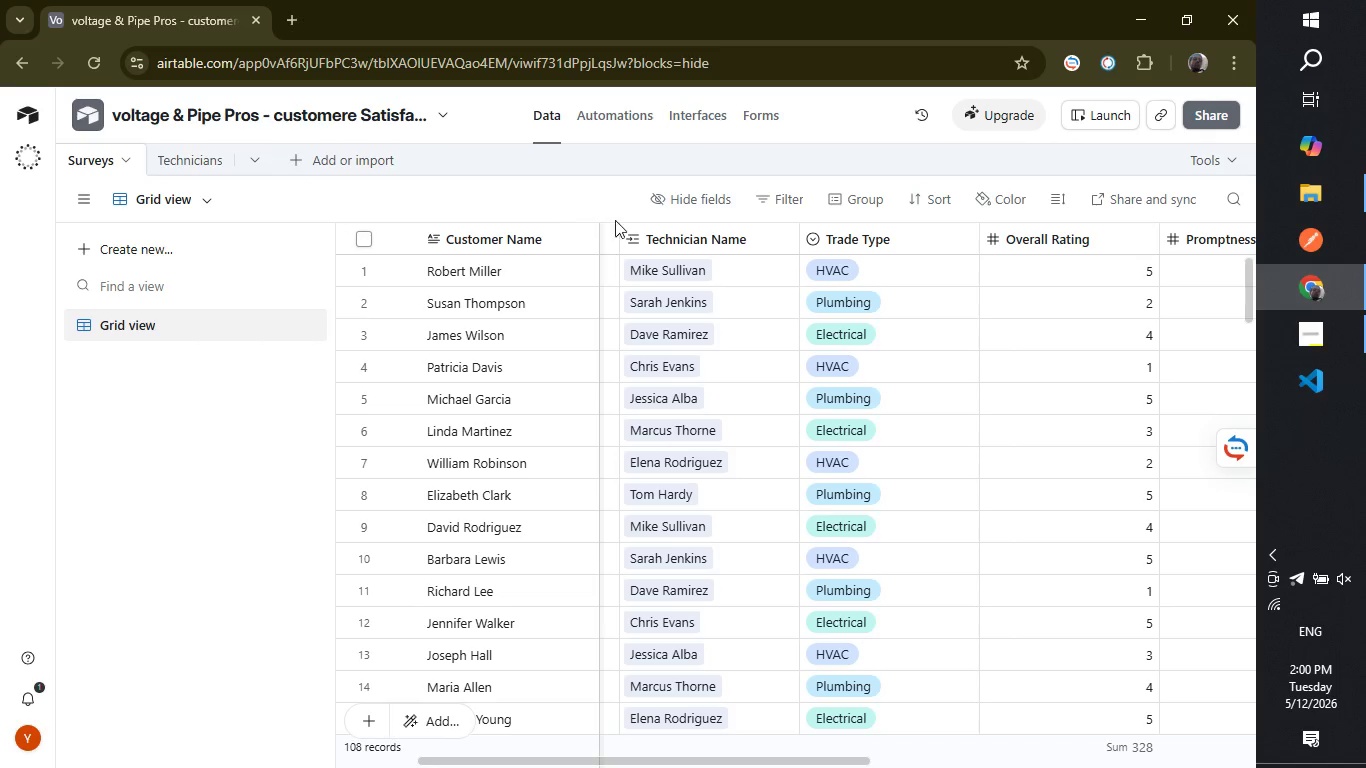 
wait(5.14)
 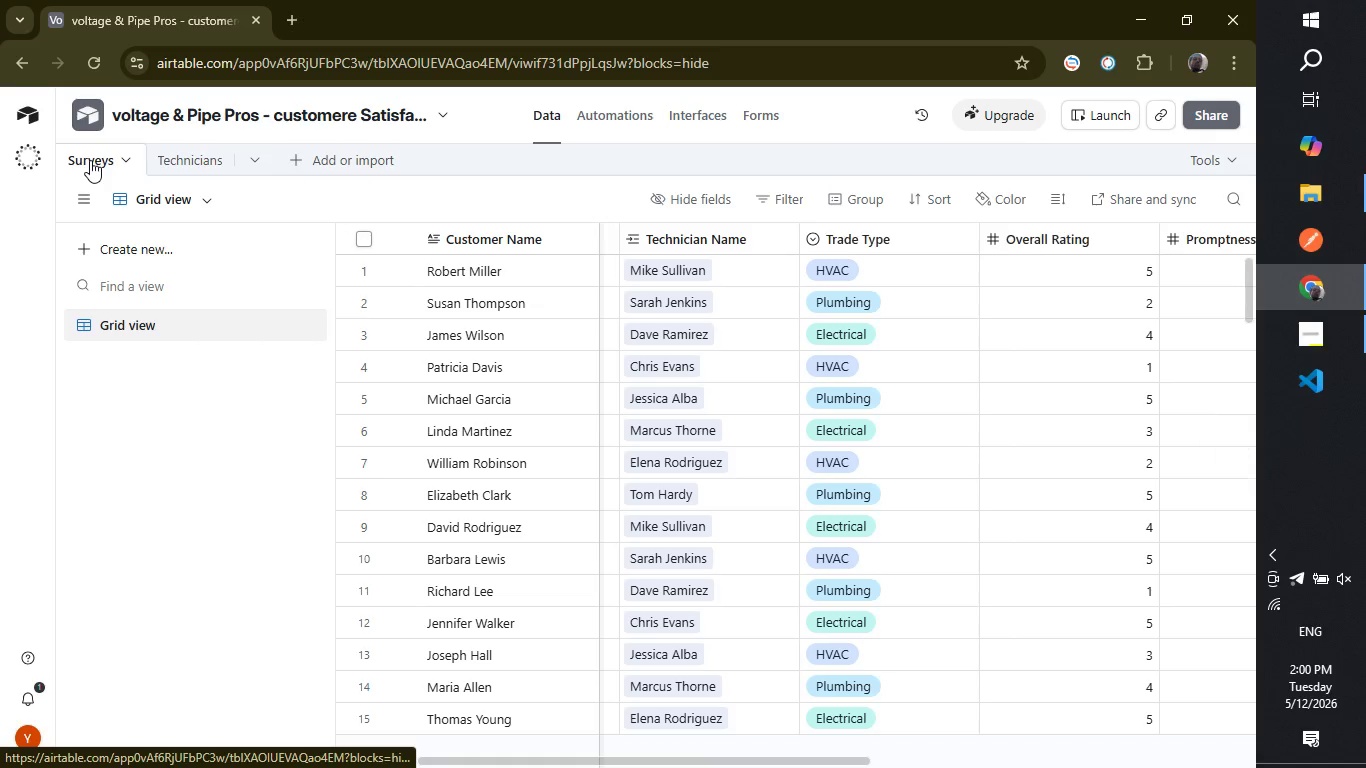 
double_click([661, 236])
 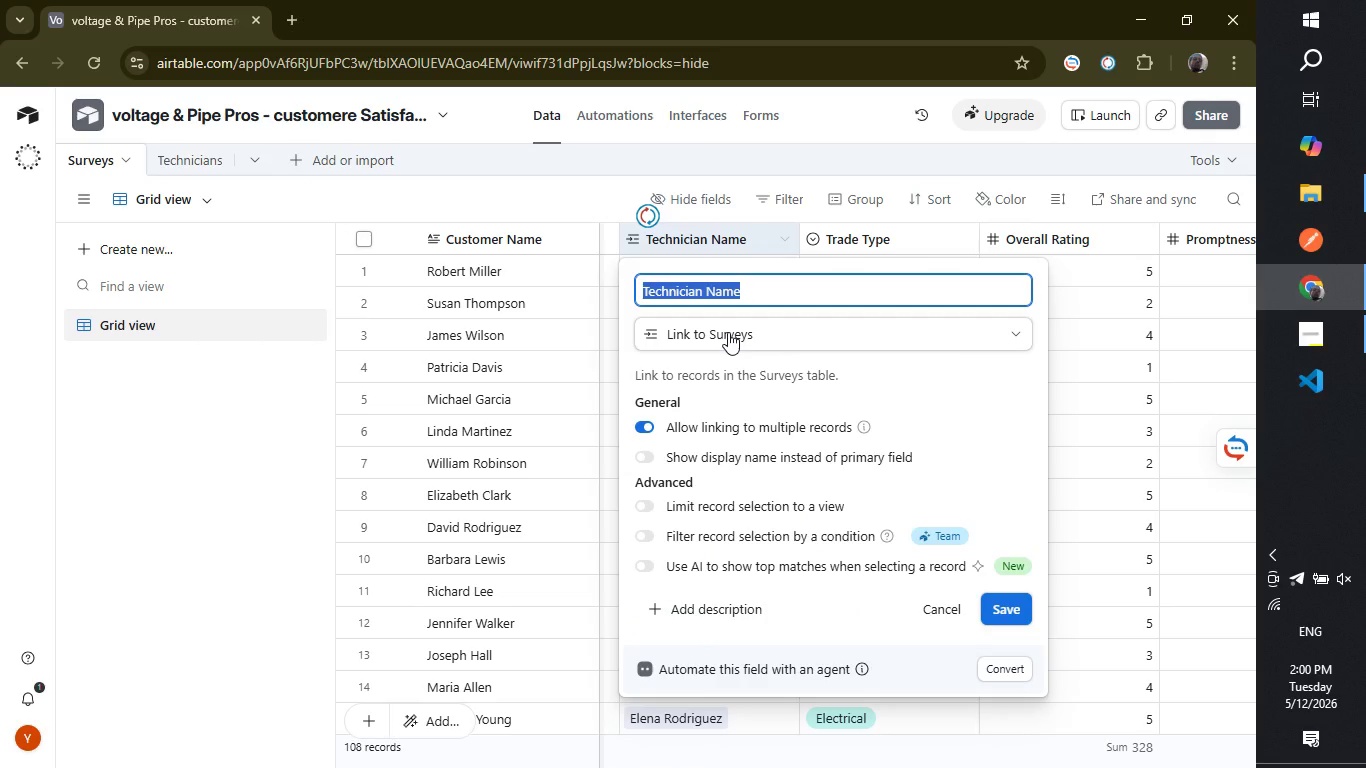 
left_click([728, 332])
 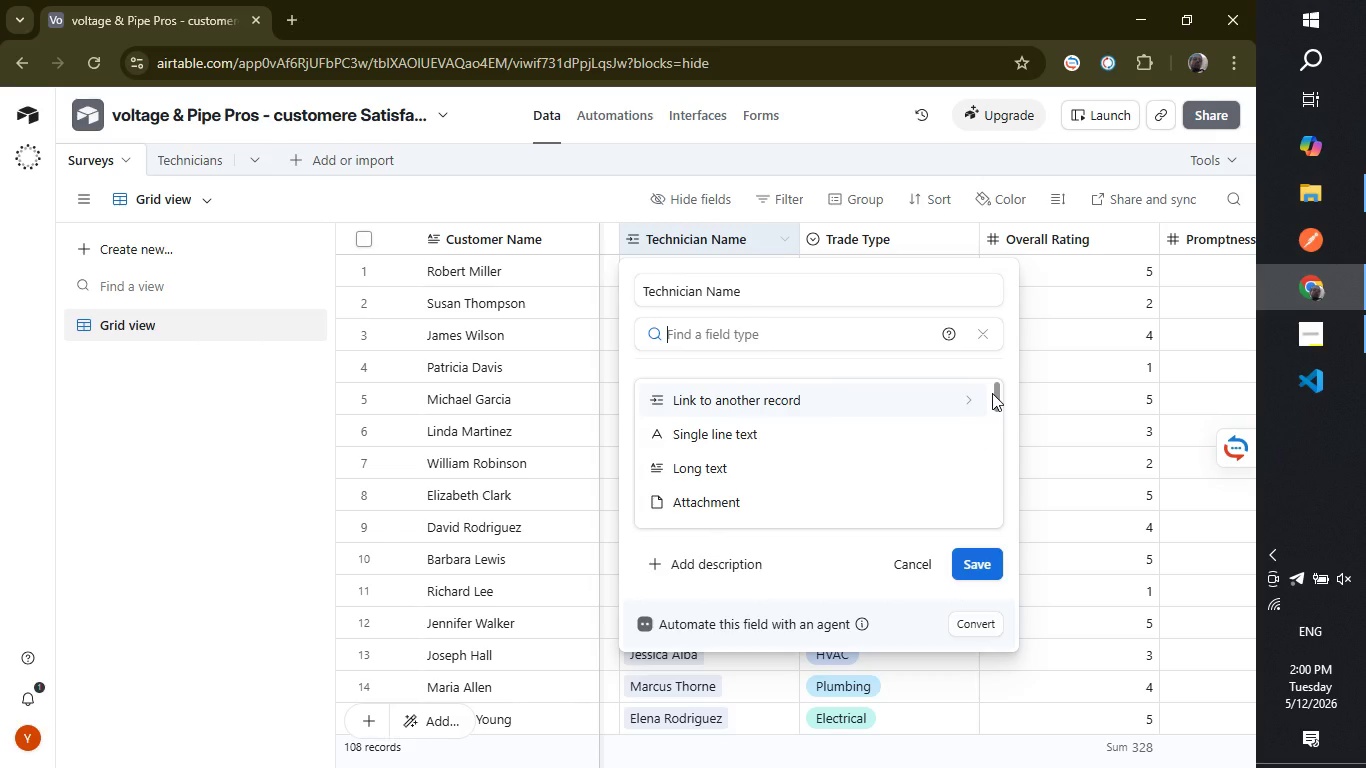 
left_click([900, 403])
 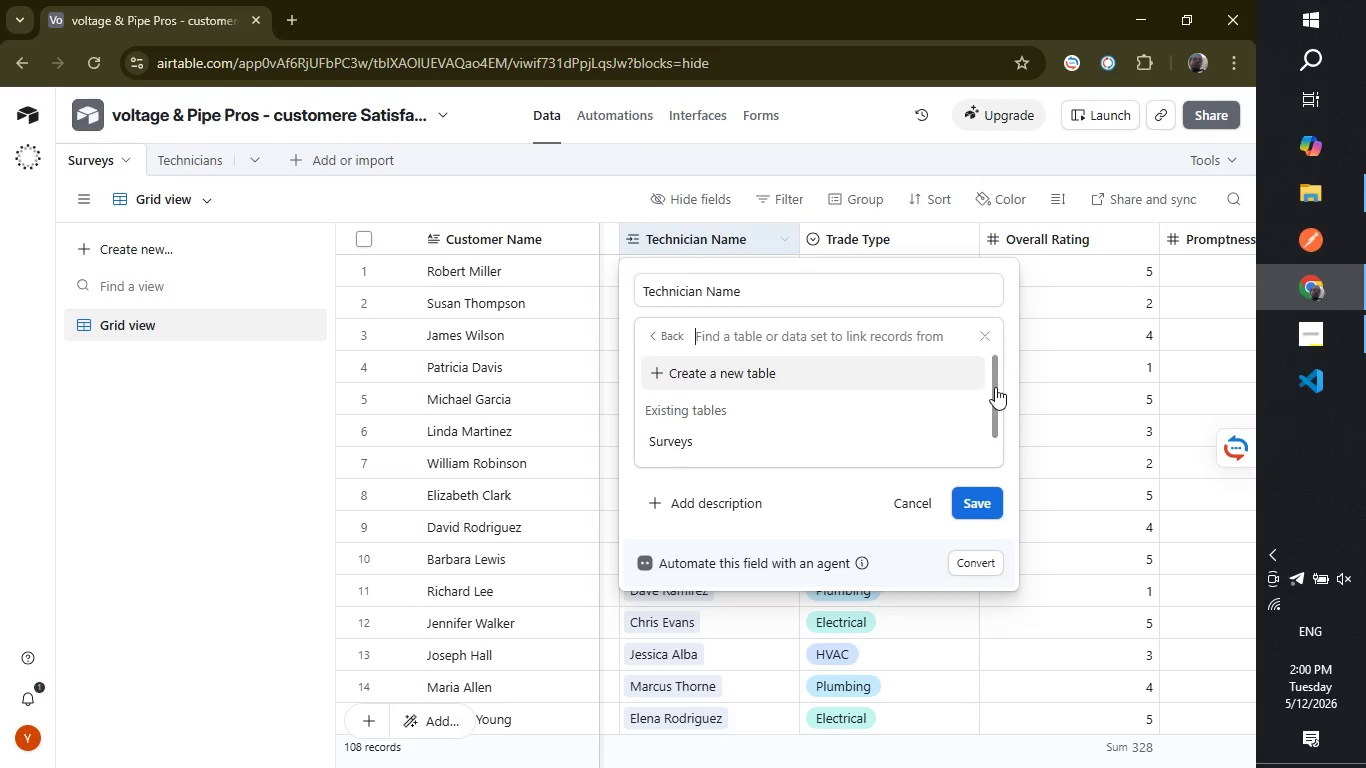 
left_click_drag(start_coordinate=[998, 391], to_coordinate=[996, 447])
 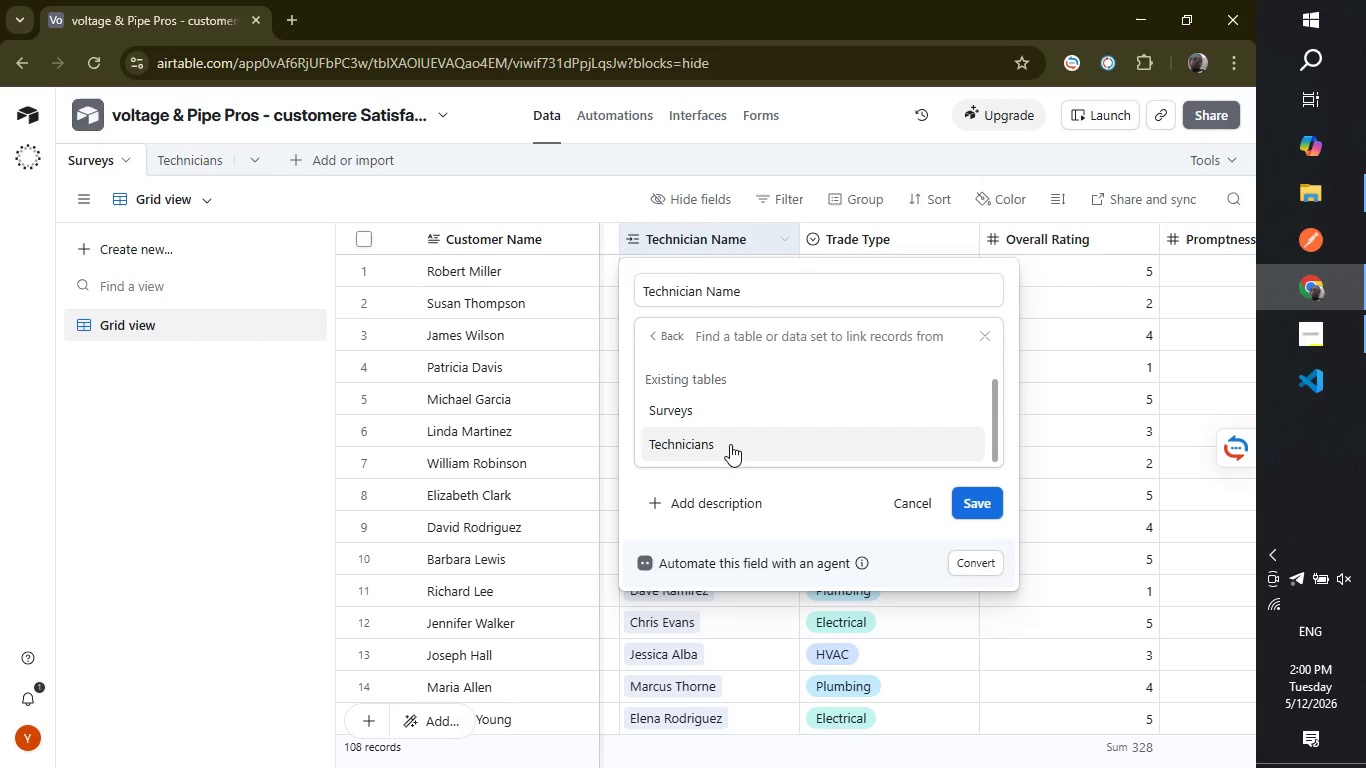 
left_click([730, 444])
 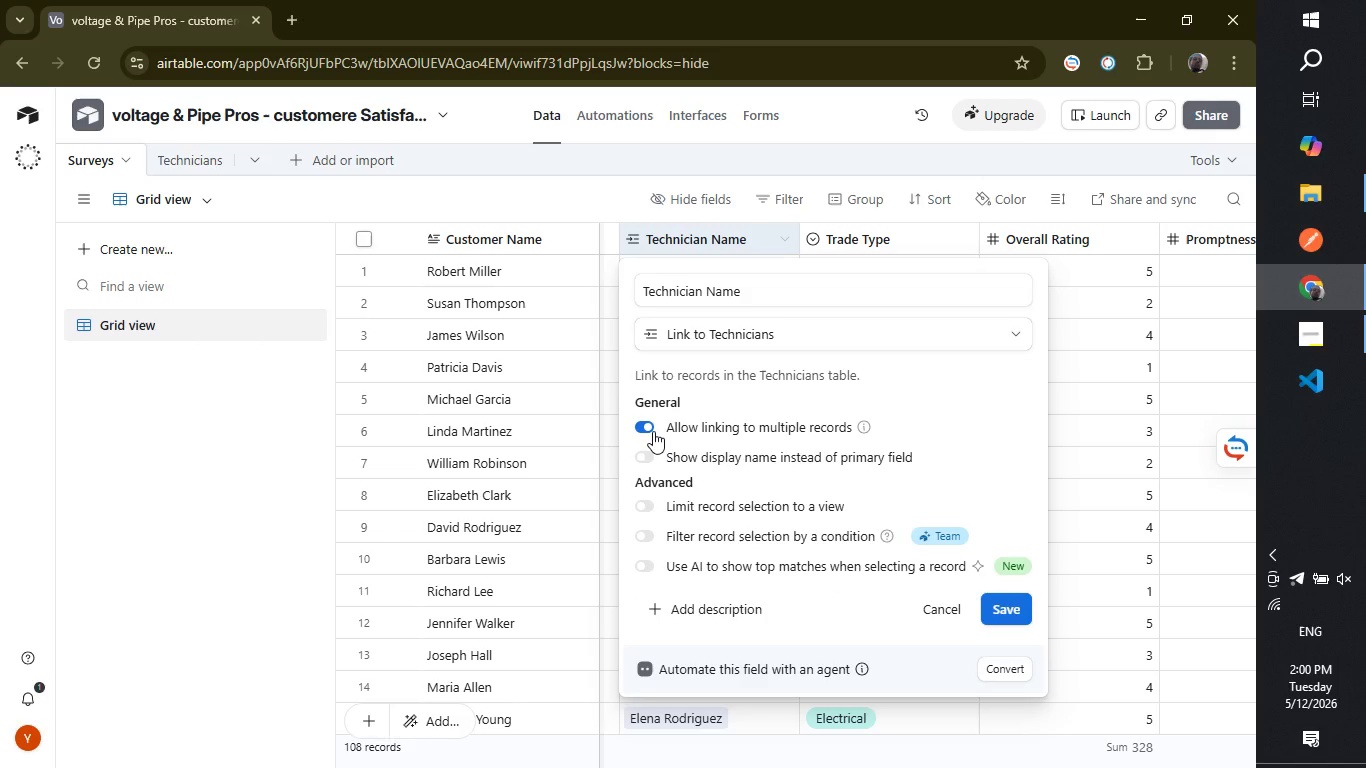 
left_click([640, 427])
 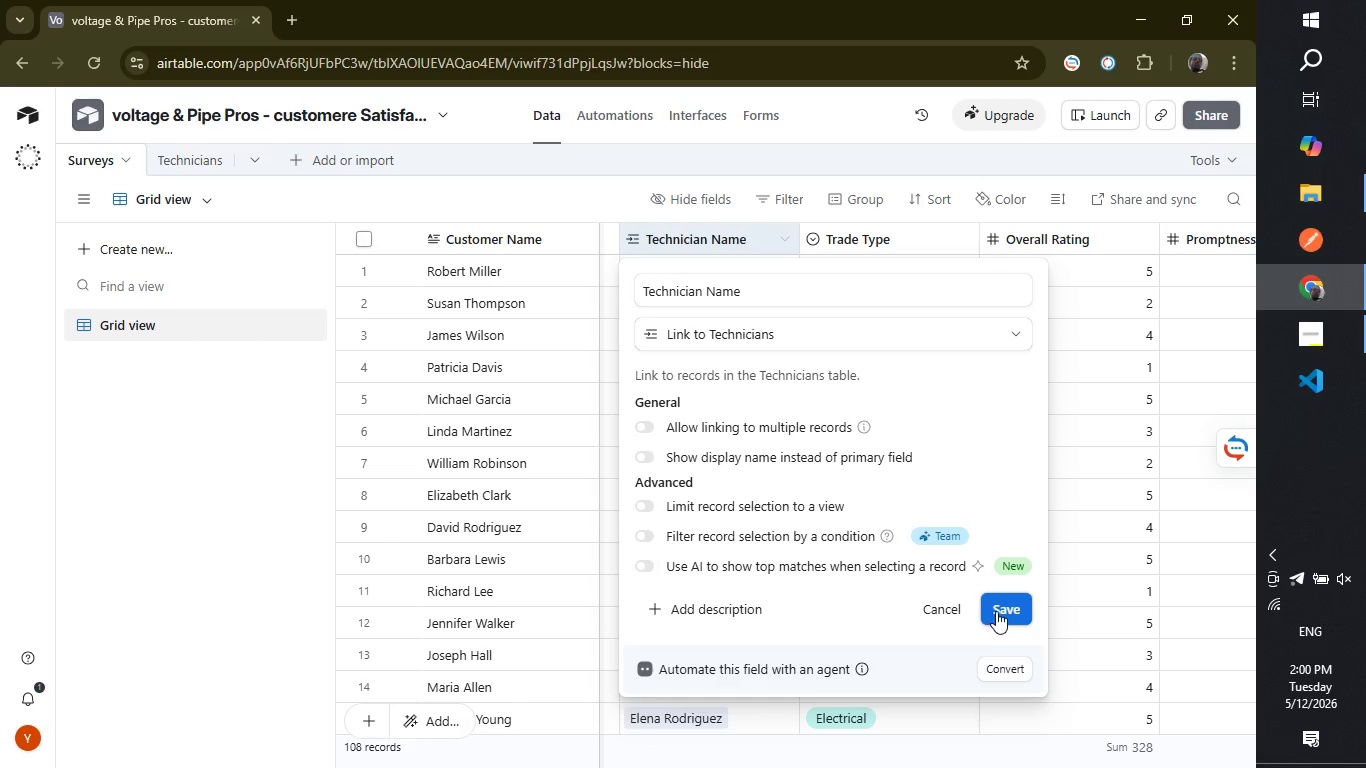 
left_click([1002, 606])
 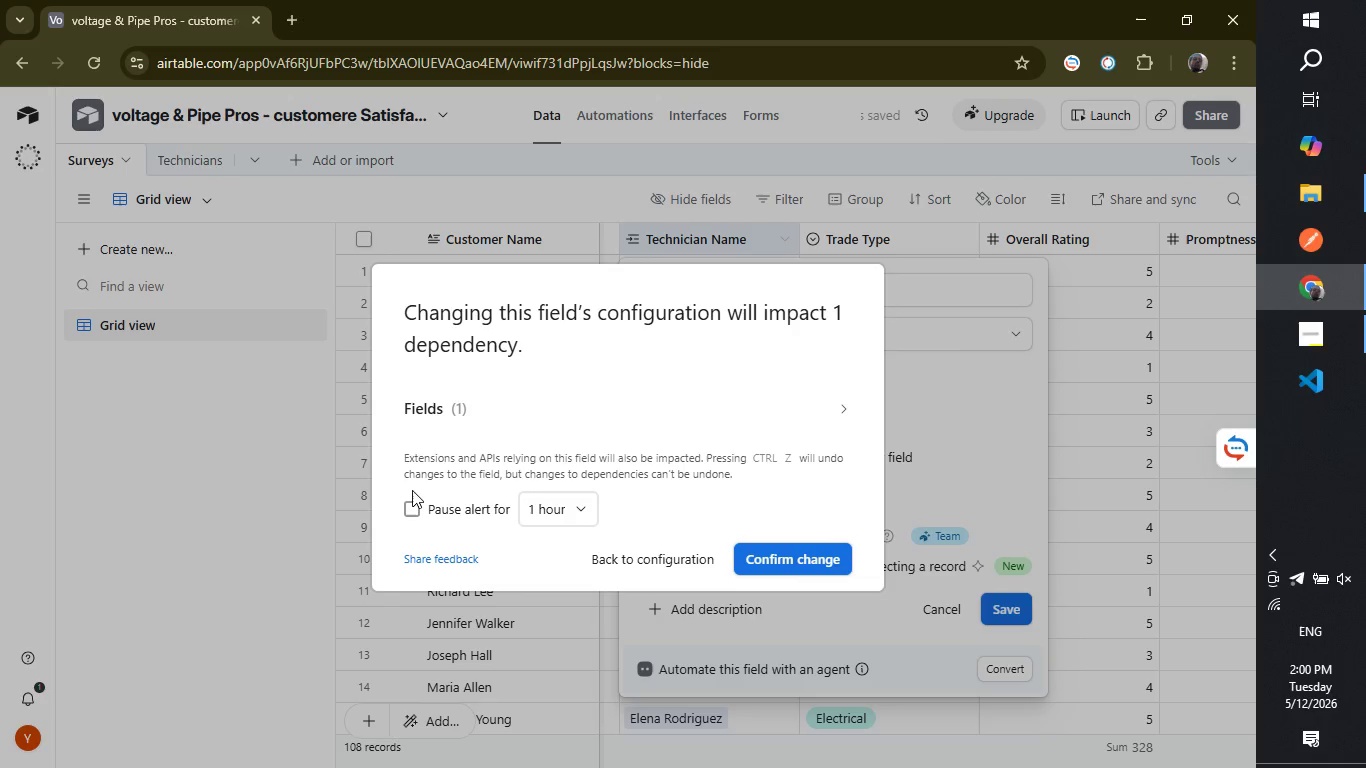 
left_click([410, 515])
 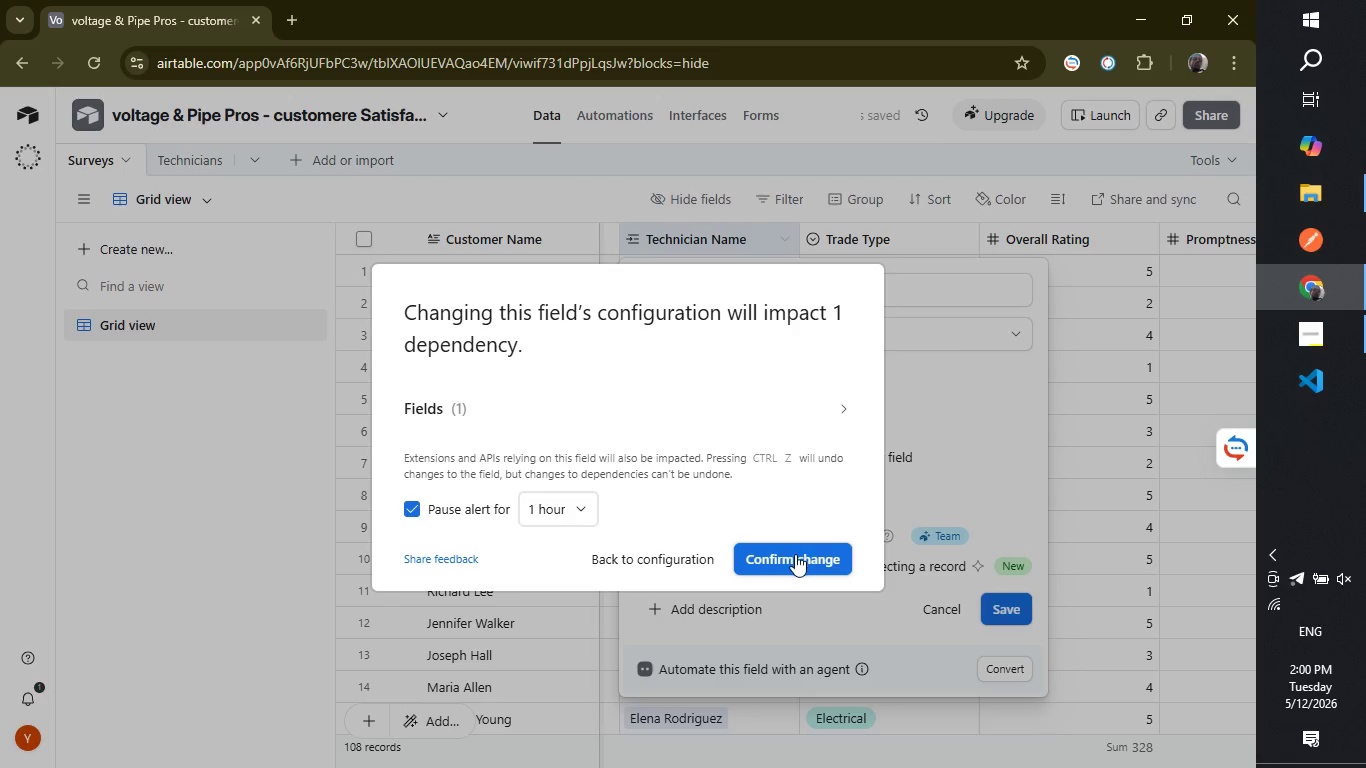 
left_click([795, 555])
 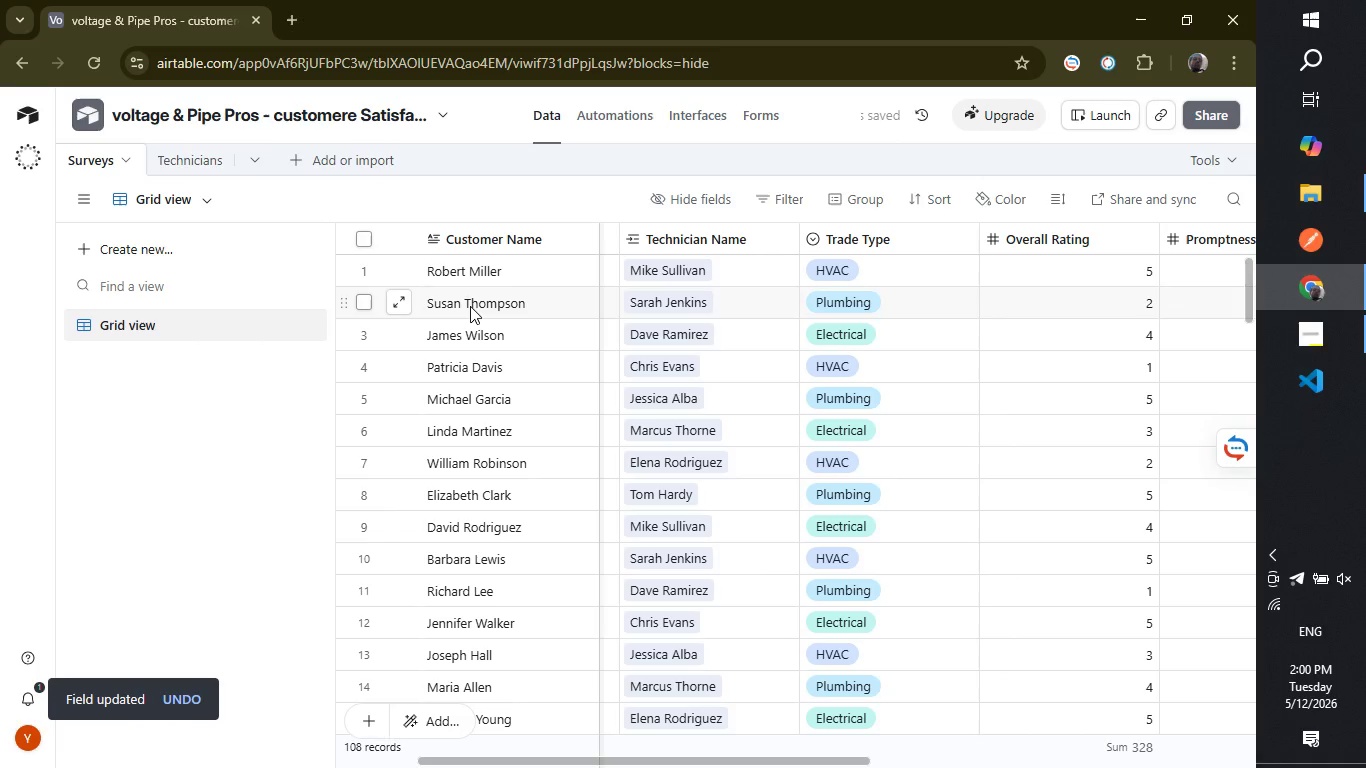 
left_click([207, 160])
 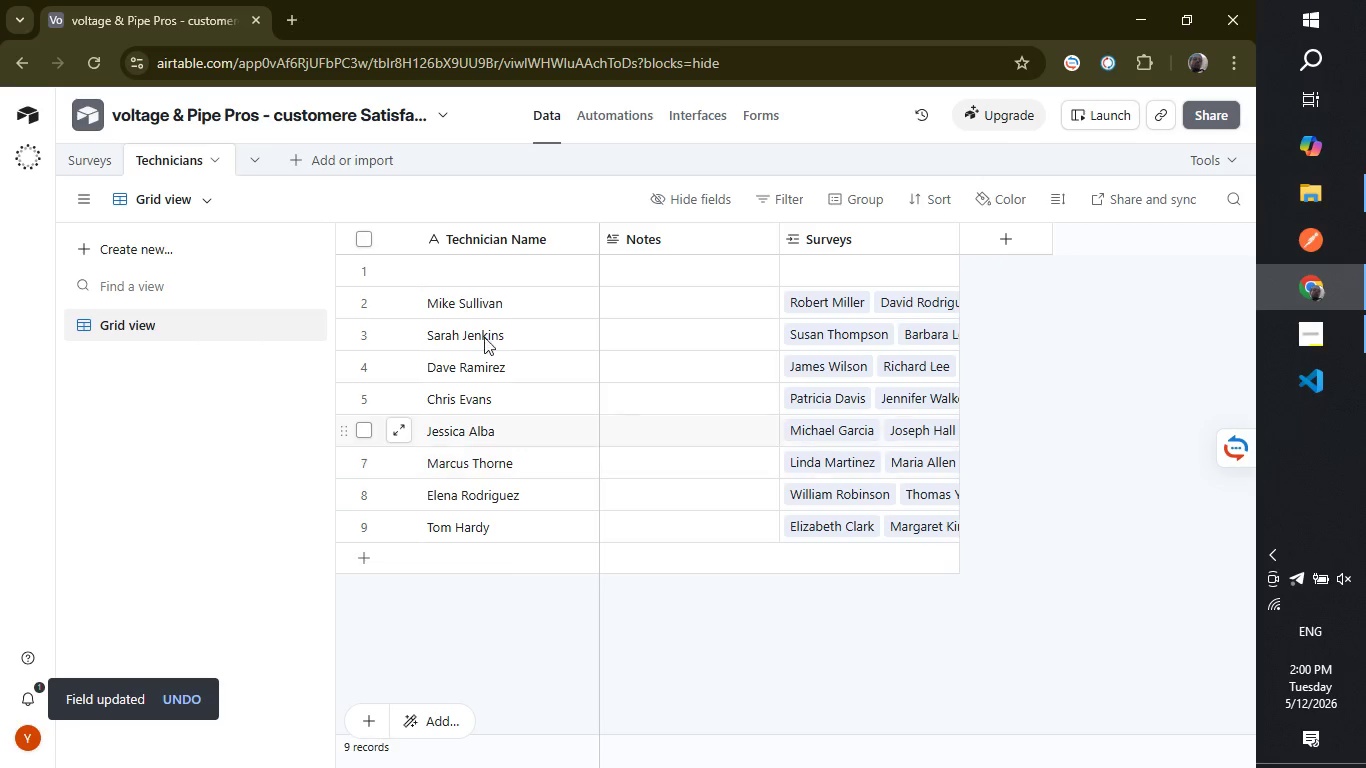 
left_click([426, 269])
 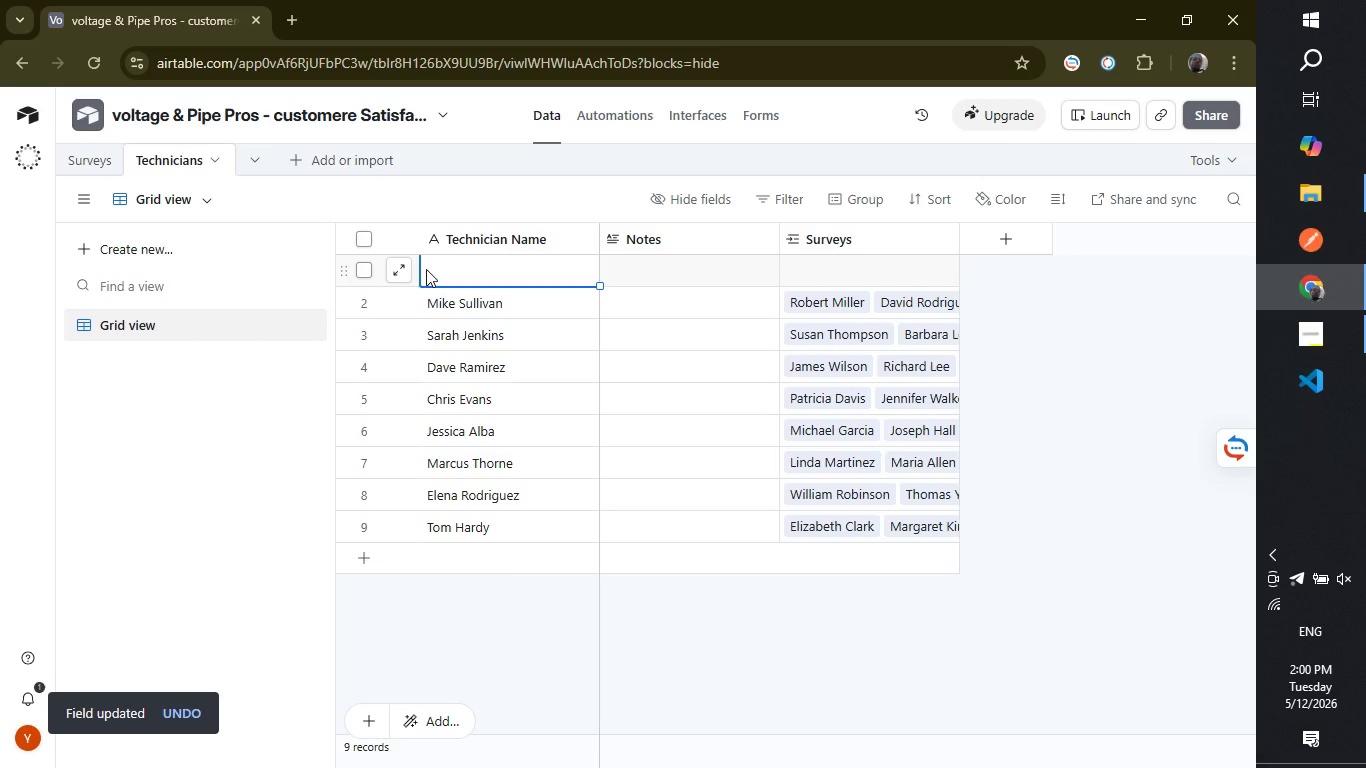 
right_click([426, 269])
 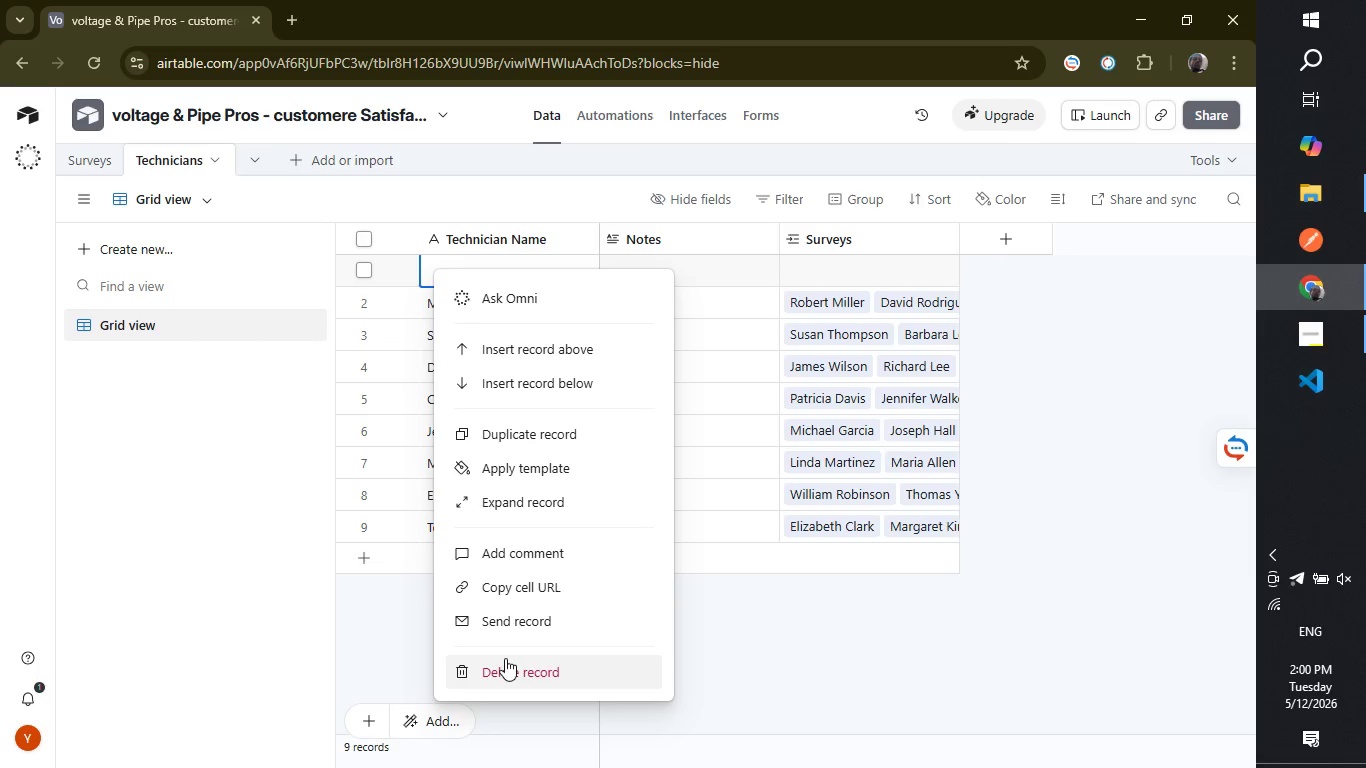 
left_click([505, 658])
 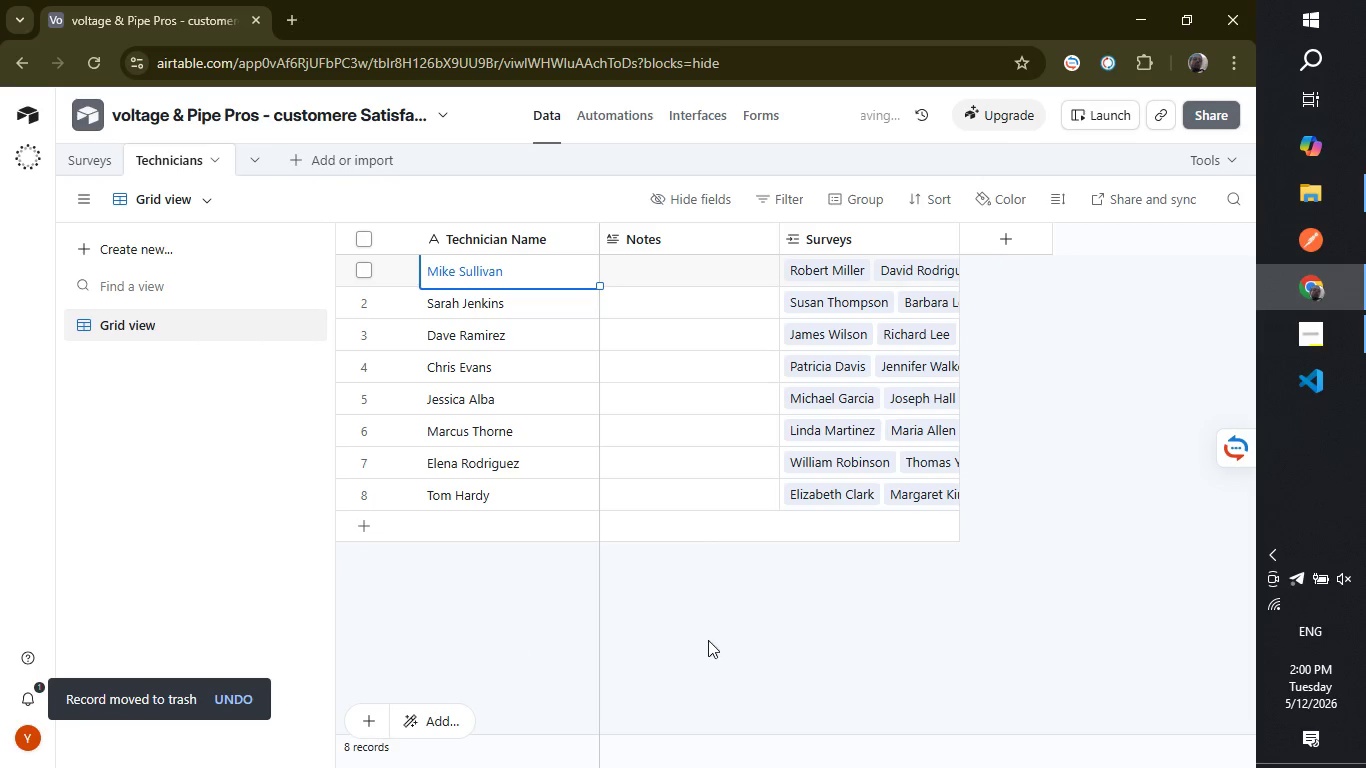 
left_click([738, 648])
 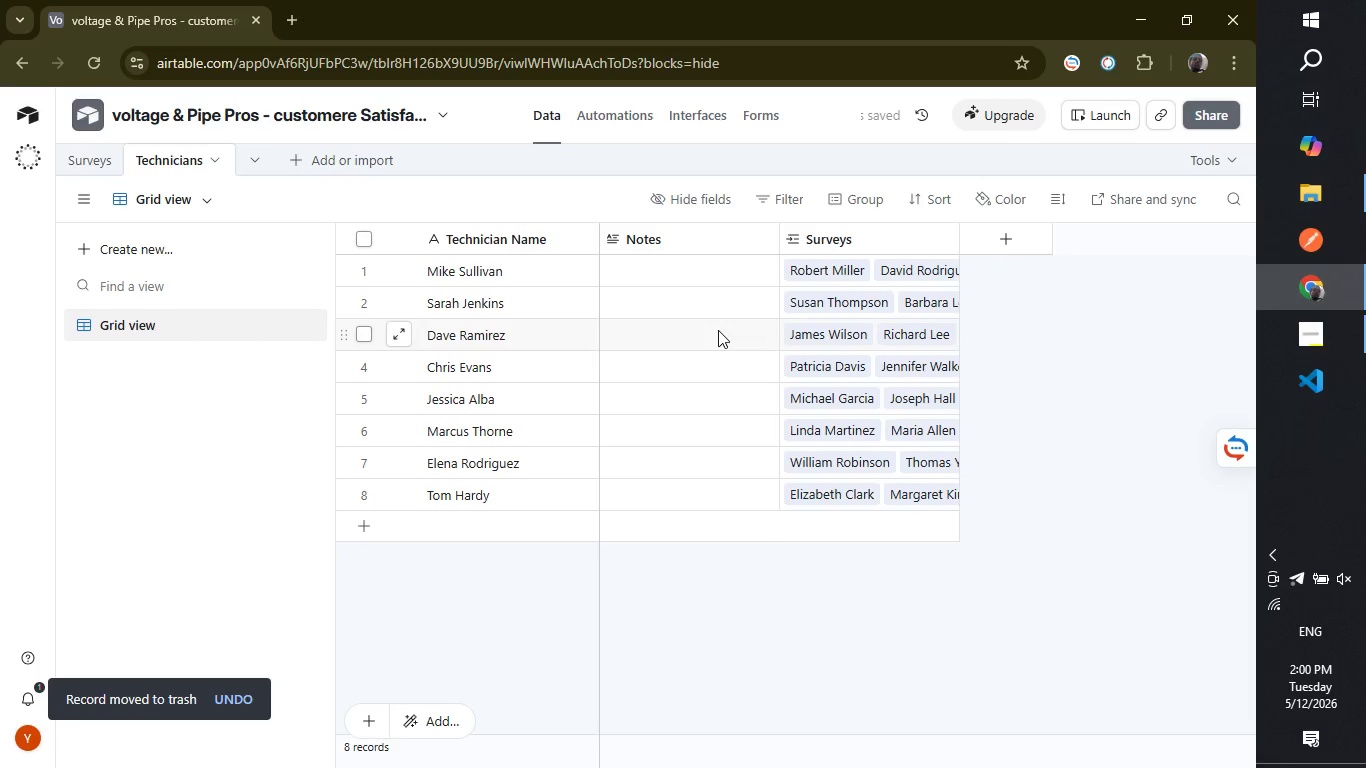 
mouse_move([686, 261])
 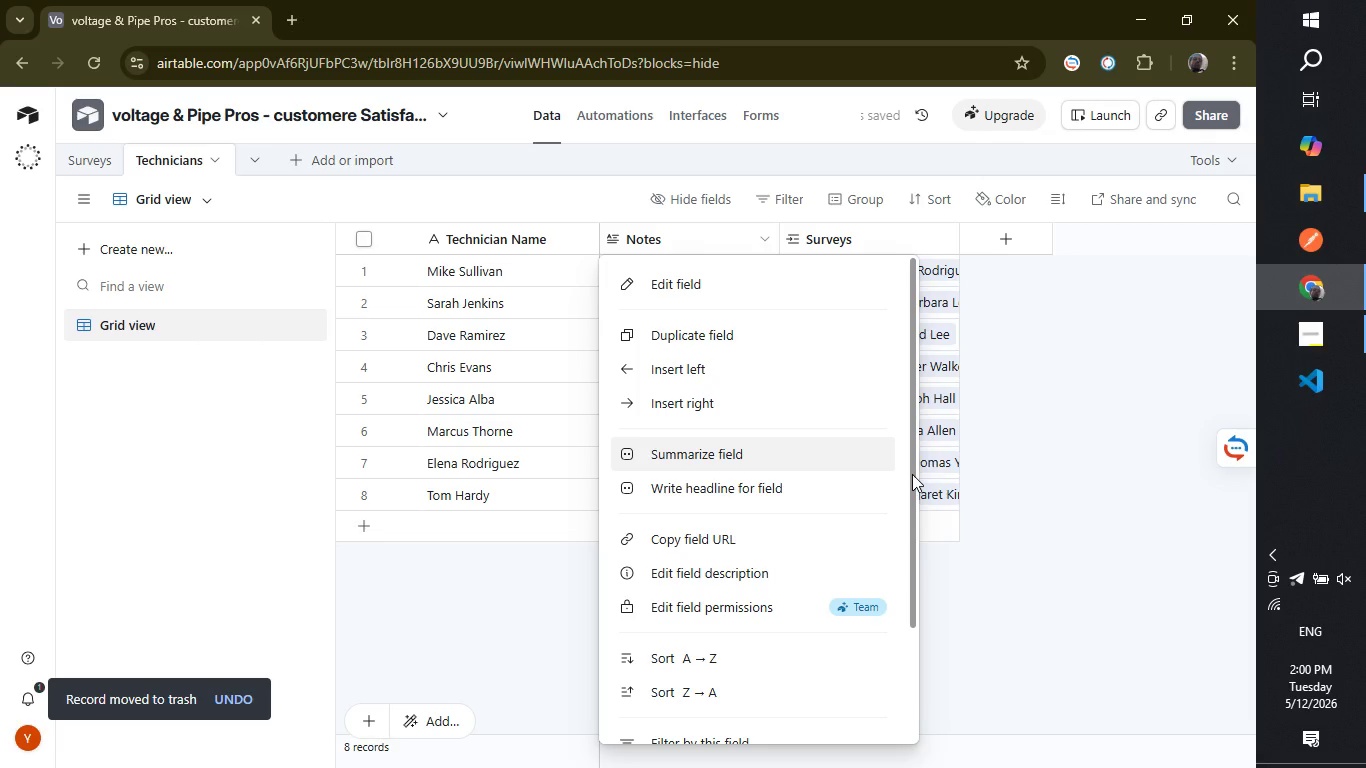 
left_click_drag(start_coordinate=[912, 474], to_coordinate=[919, 636])
 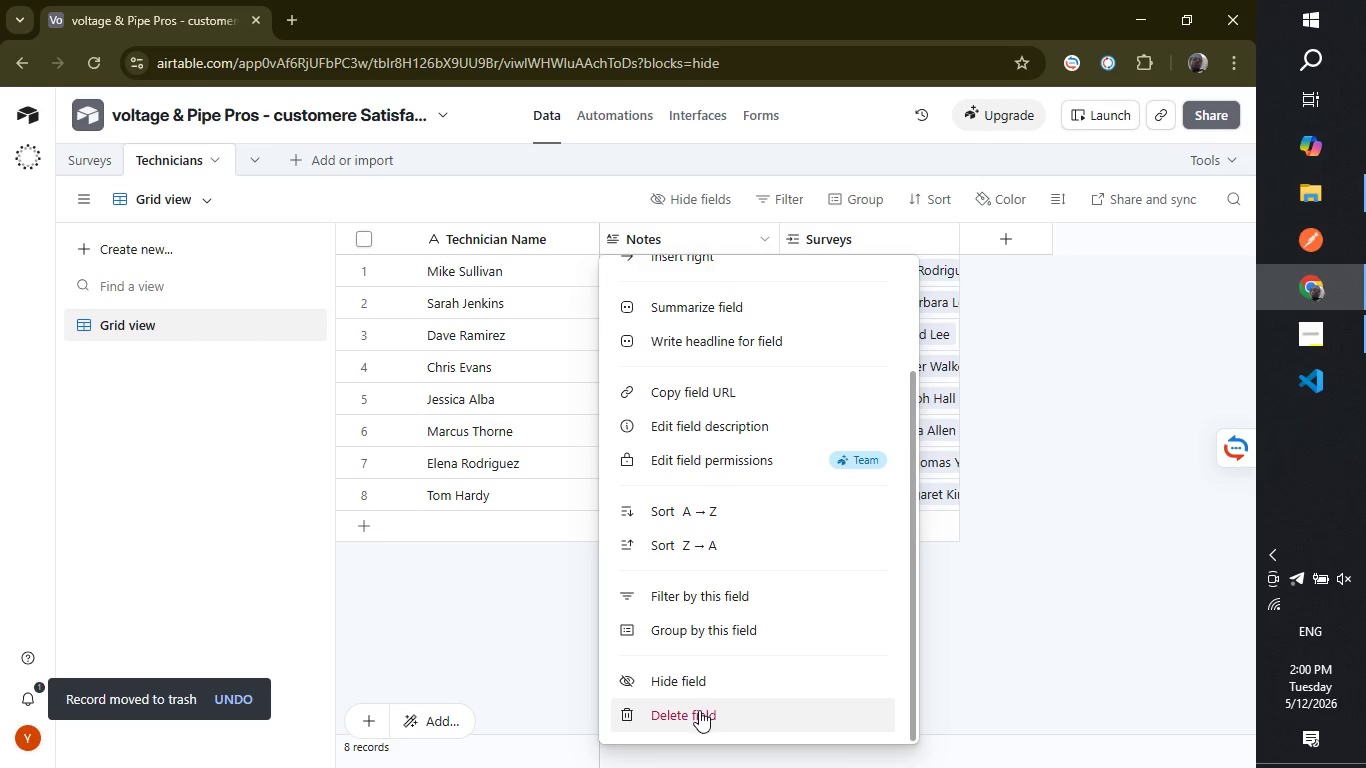 
left_click([699, 710])
 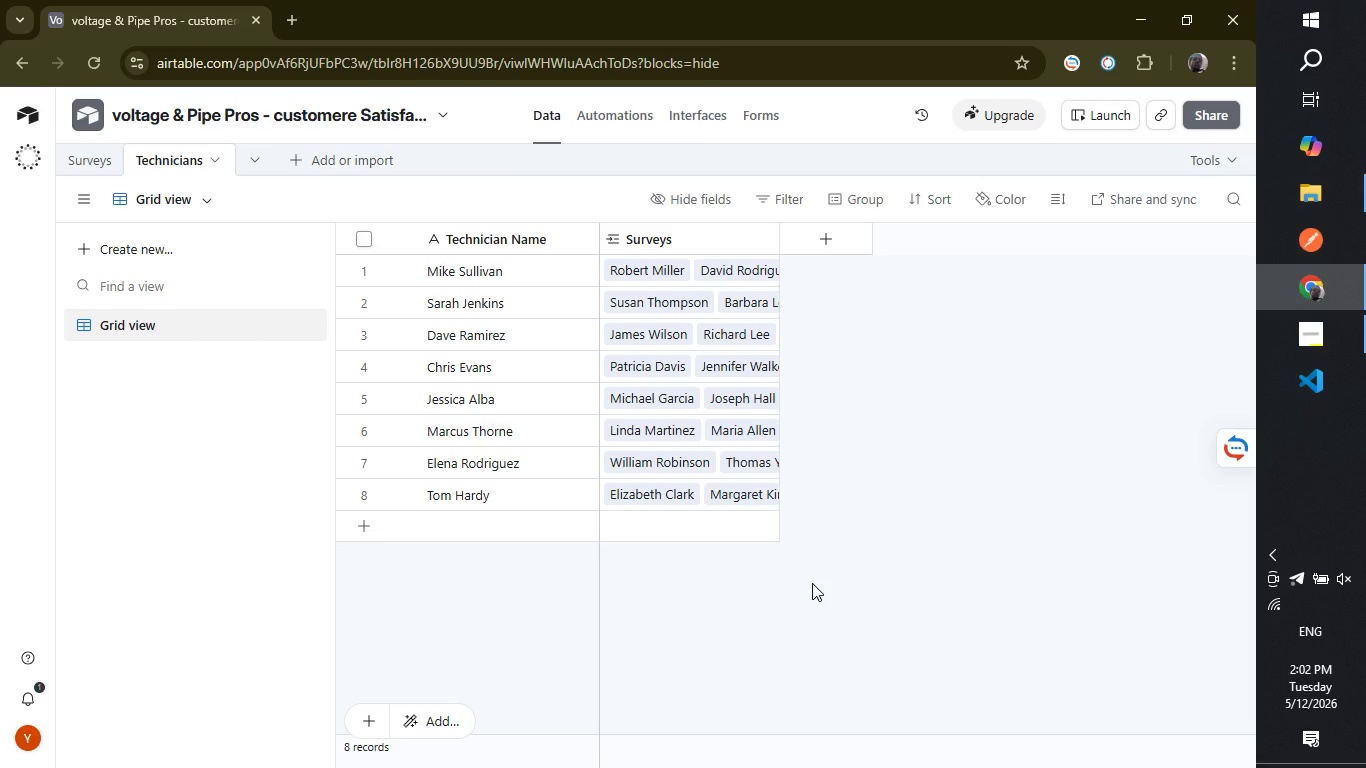 
wait(82.84)
 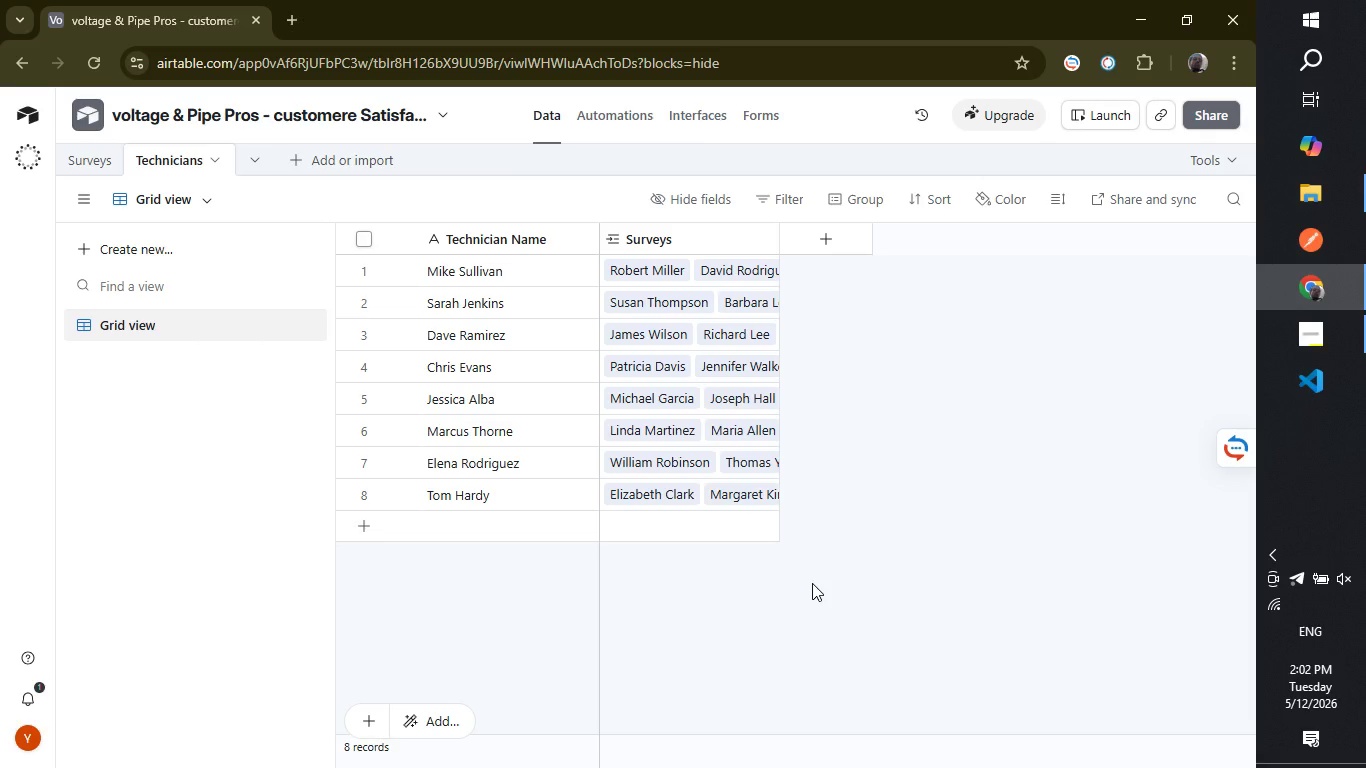 
left_click([826, 250])
 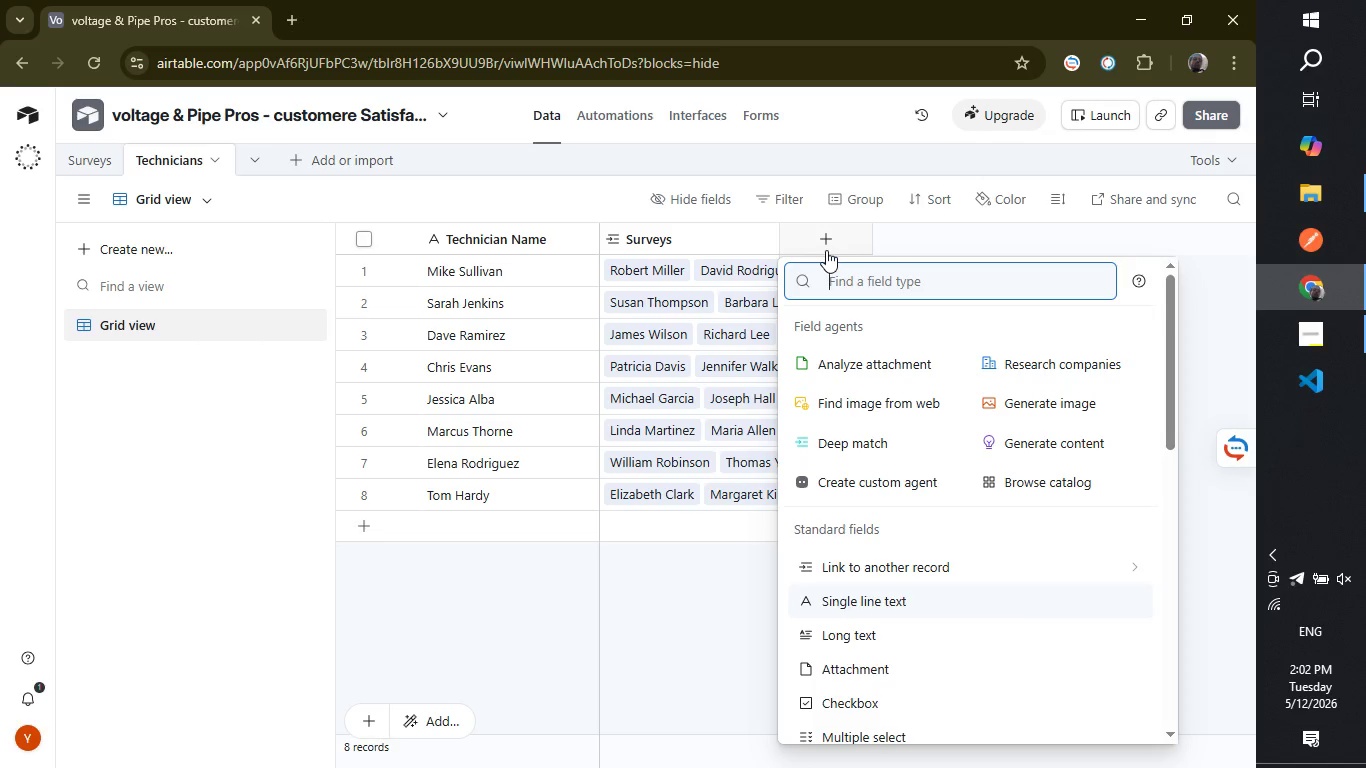 
wait(12.66)
 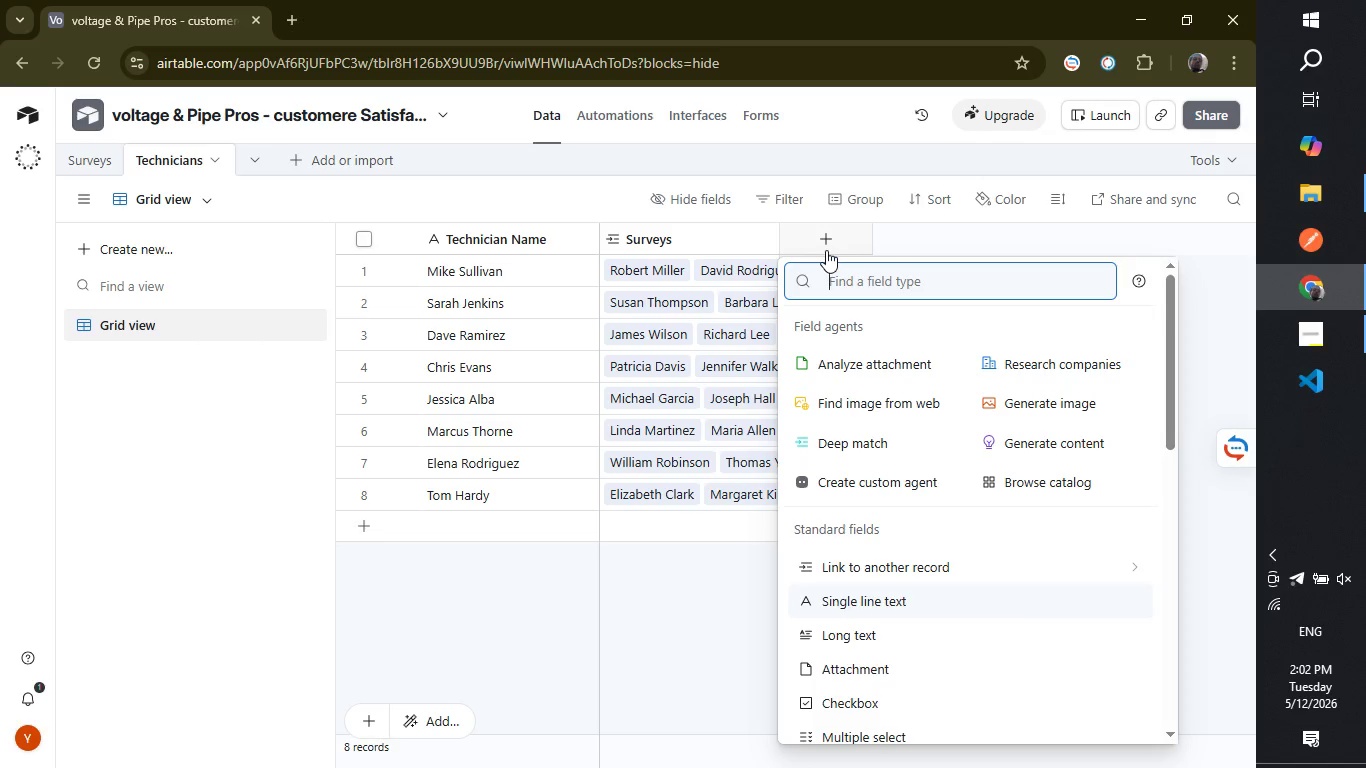 
type(l)
key(Backspace)
type(rol)
 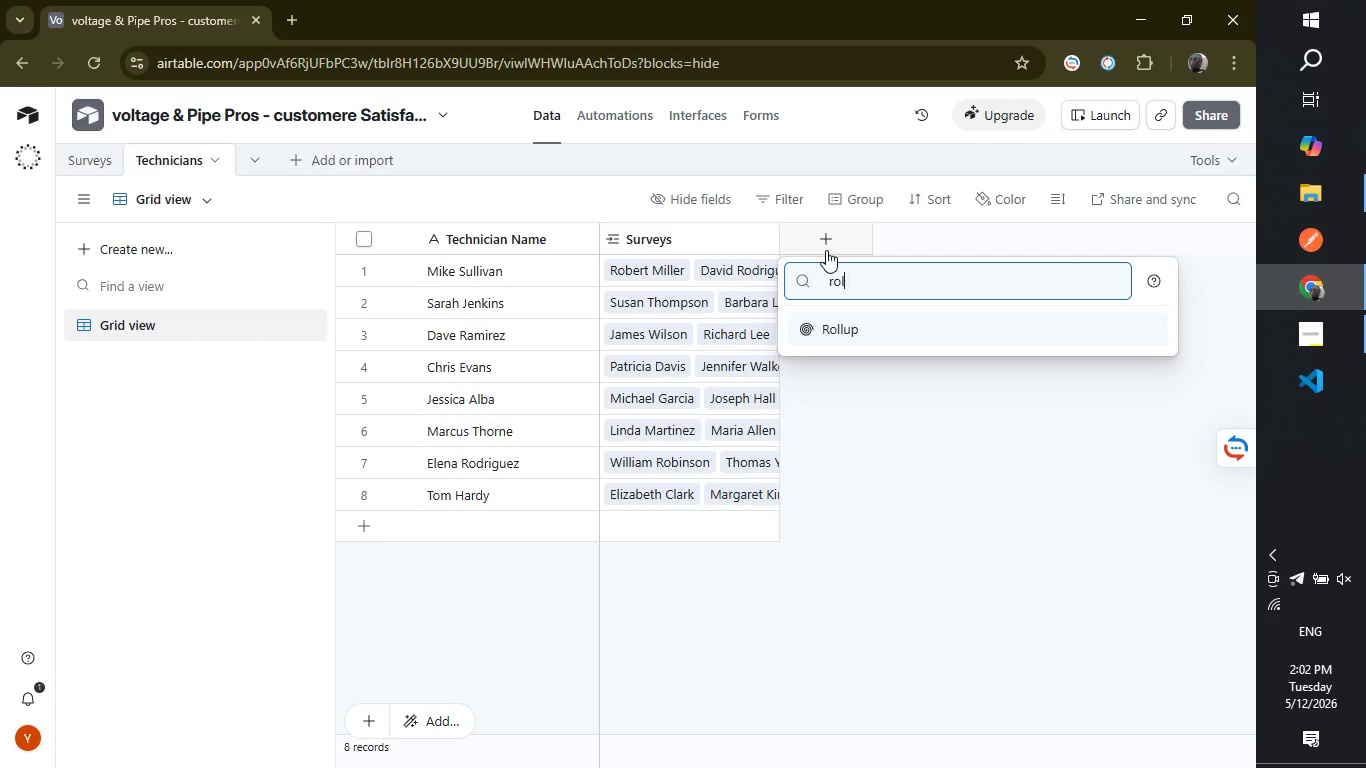 
key(Enter)
 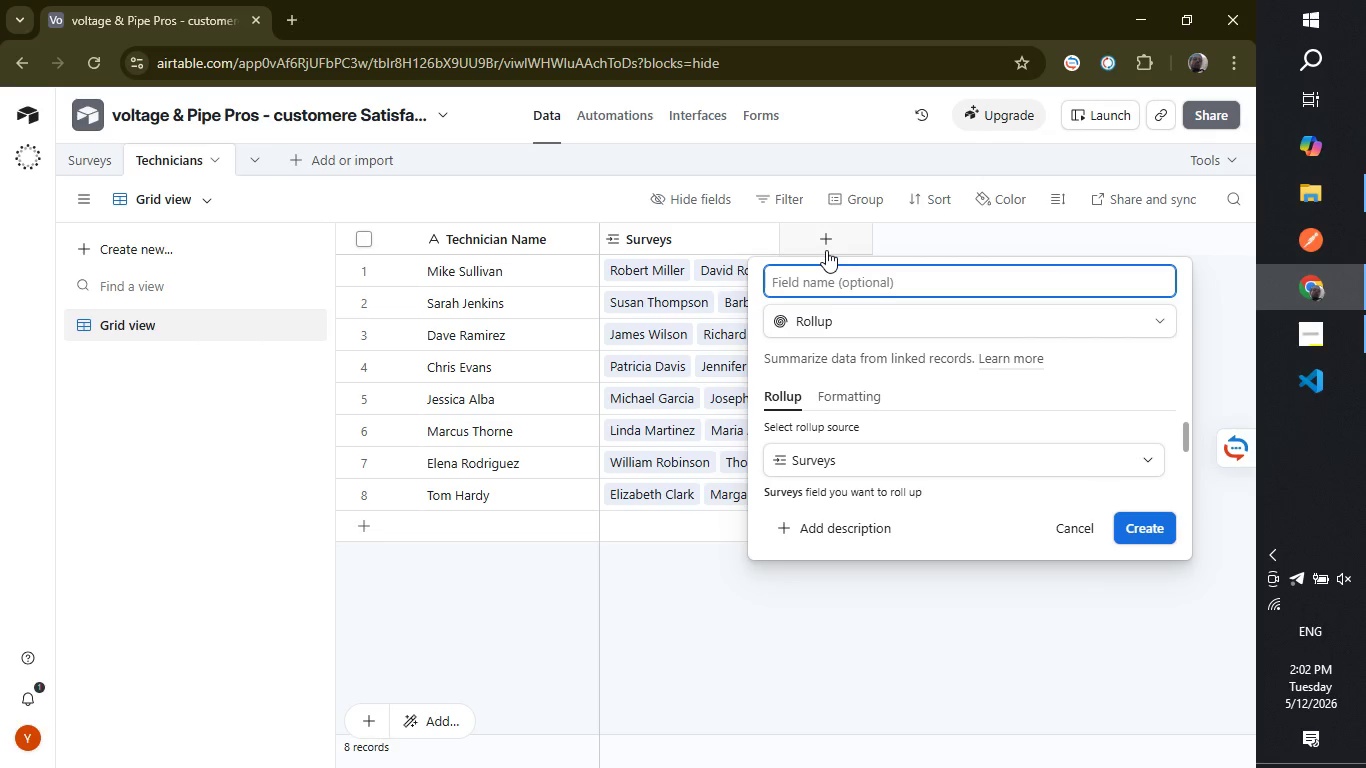 
type(Avg Satisfaction Index)
 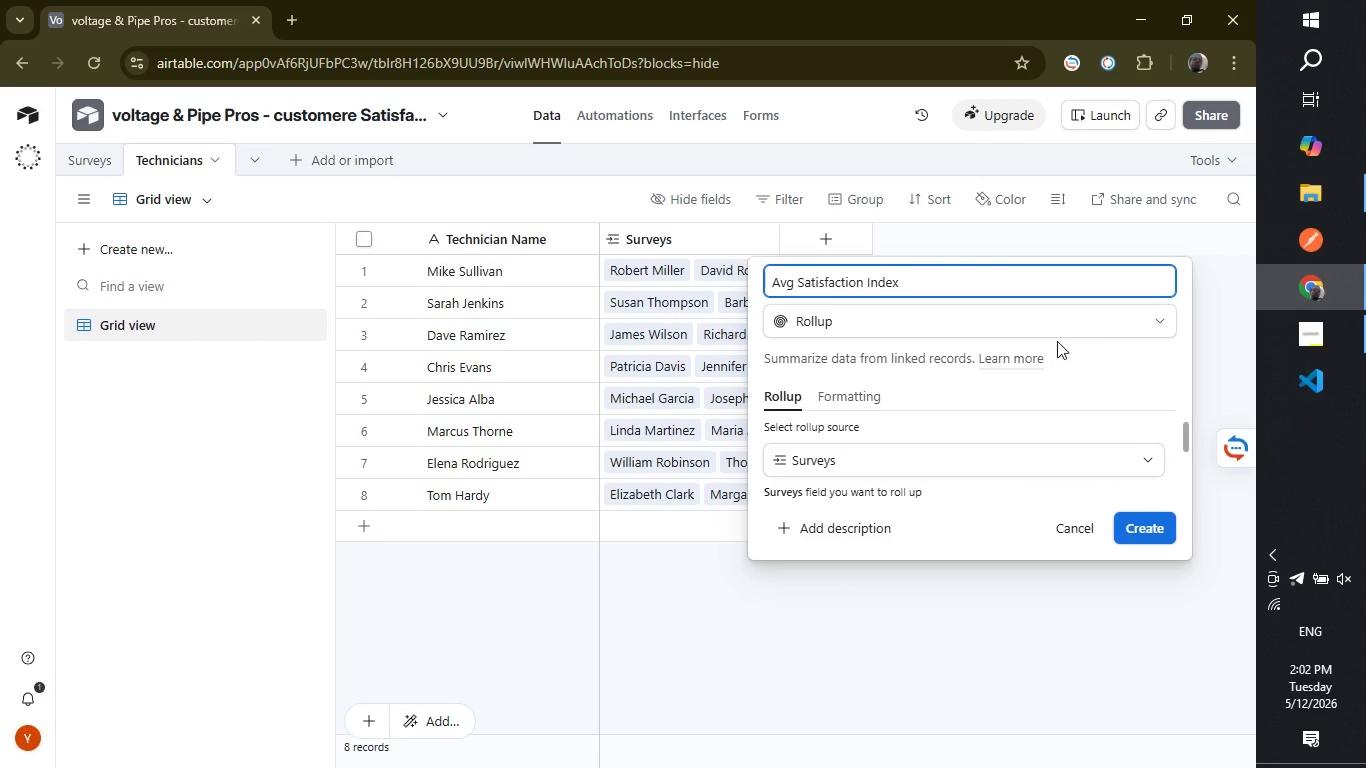 
wait(5.25)
 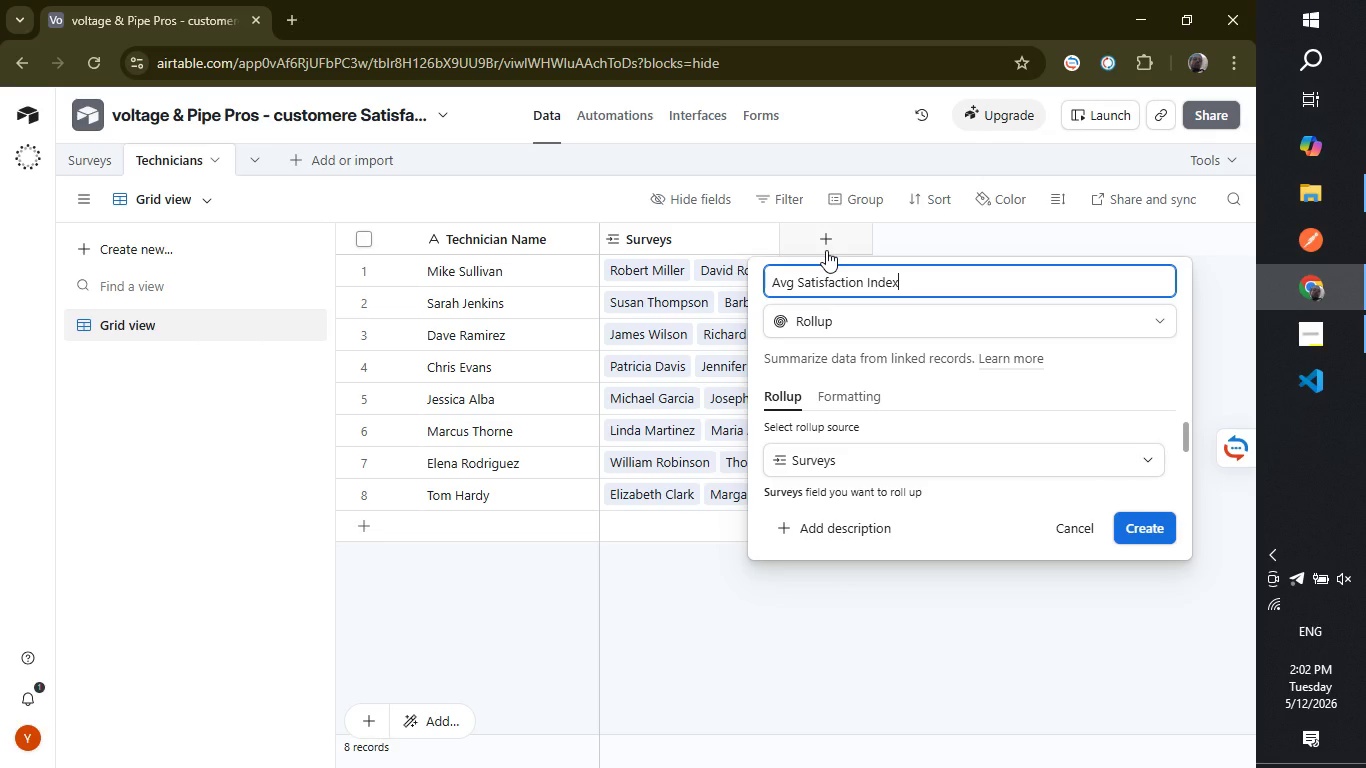 
left_click_drag(start_coordinate=[1186, 430], to_coordinate=[1183, 454])
 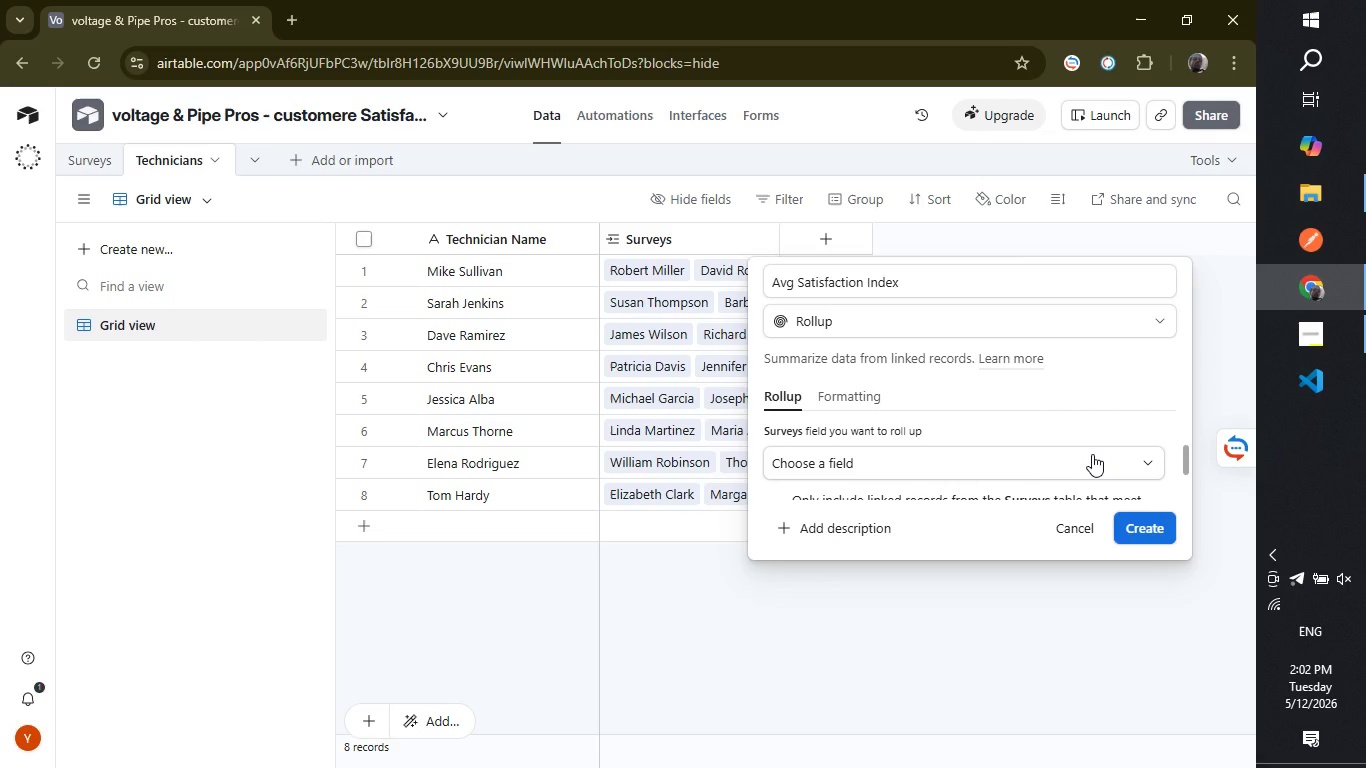 
left_click([1092, 454])
 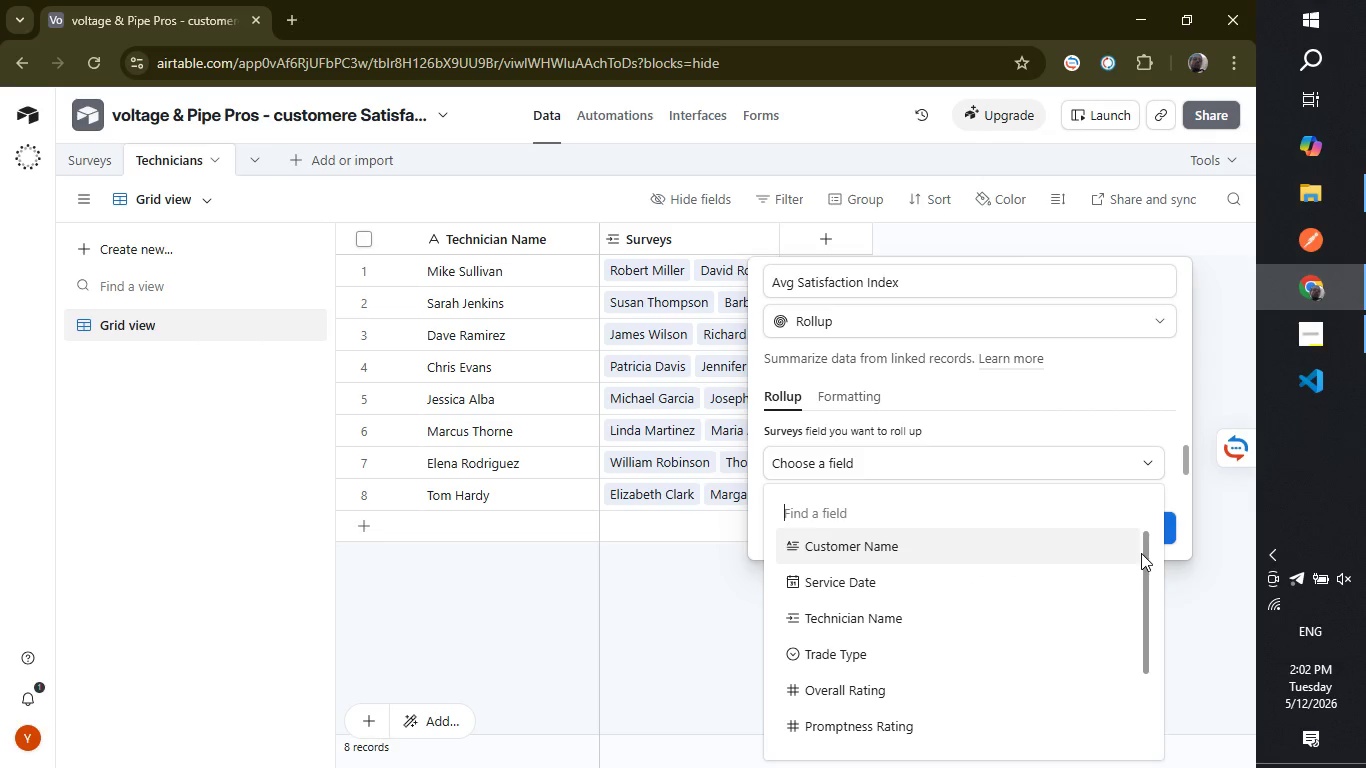 
left_click_drag(start_coordinate=[1144, 558], to_coordinate=[1136, 642])
 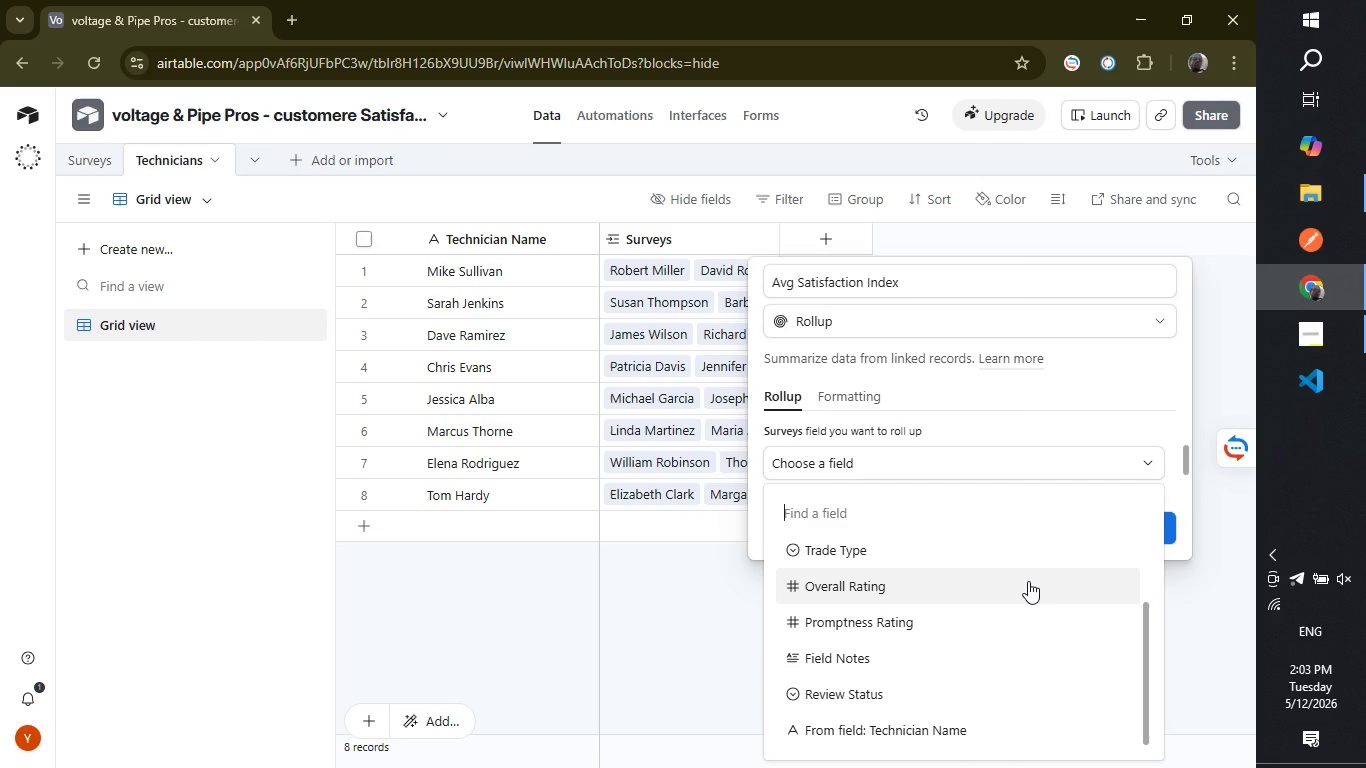 
left_click([1028, 581])
 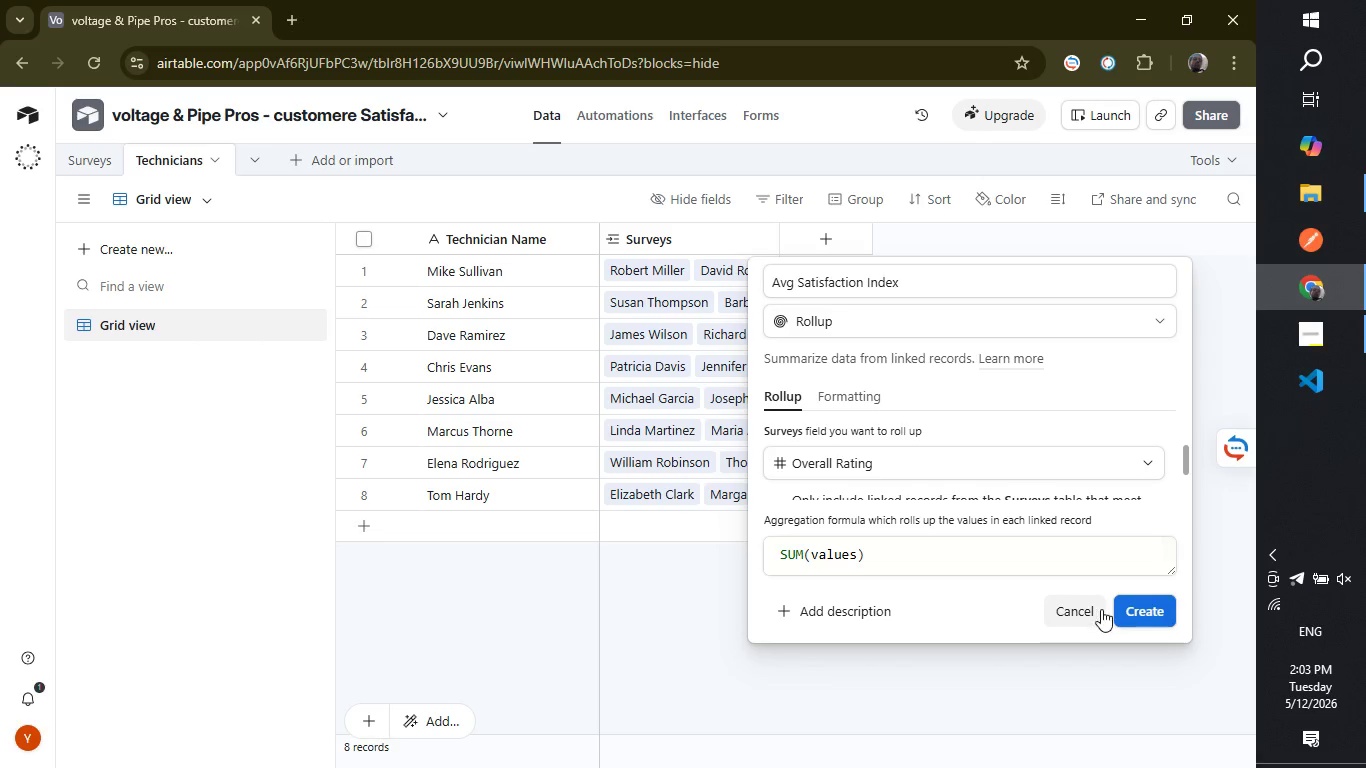 
left_click([1145, 613])
 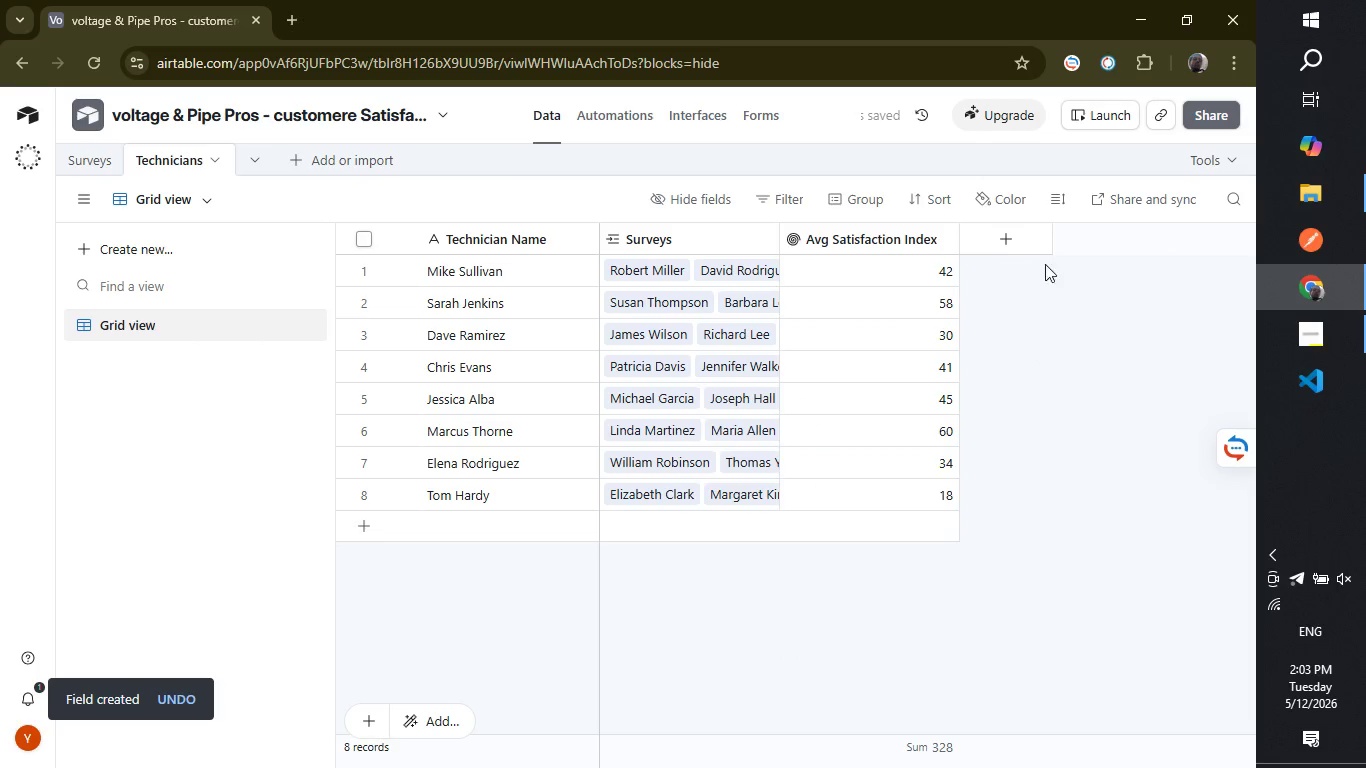 
left_click([1014, 243])
 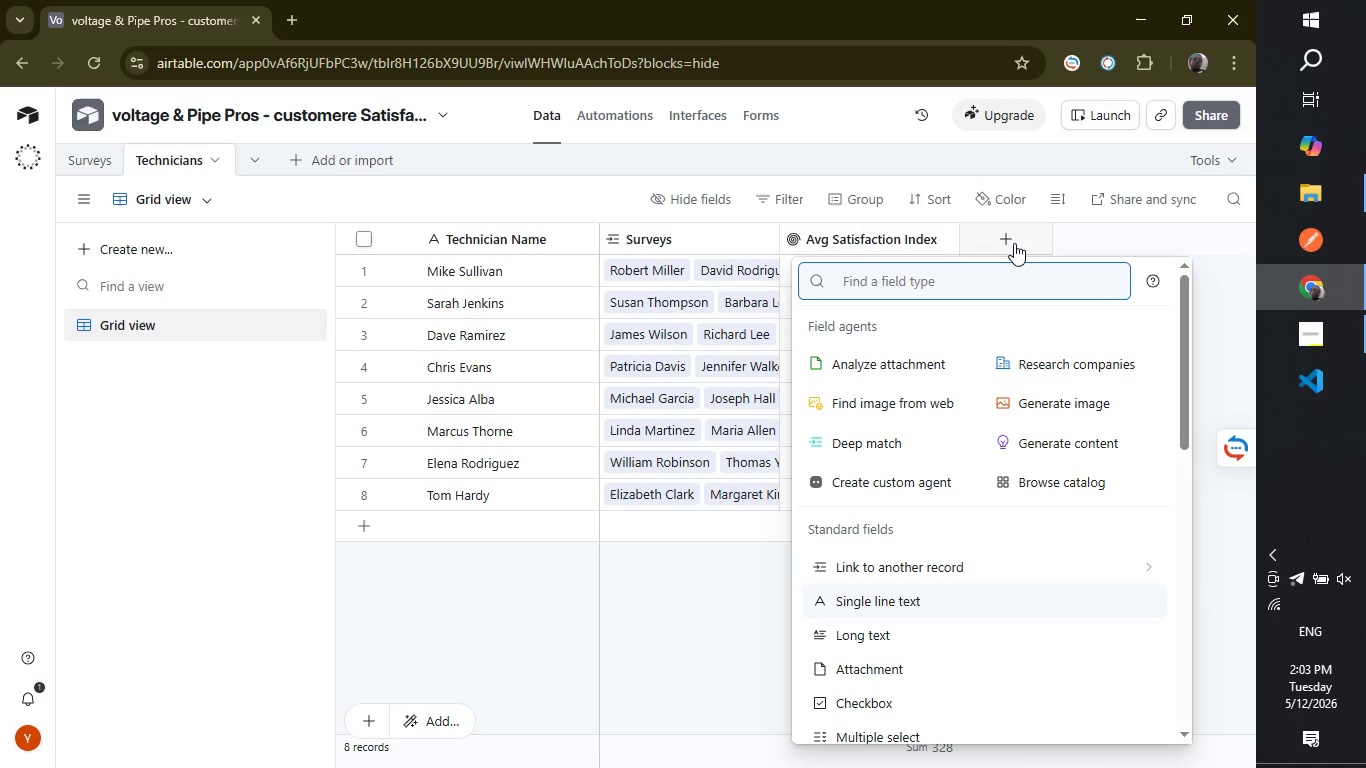 
wait(7.06)
 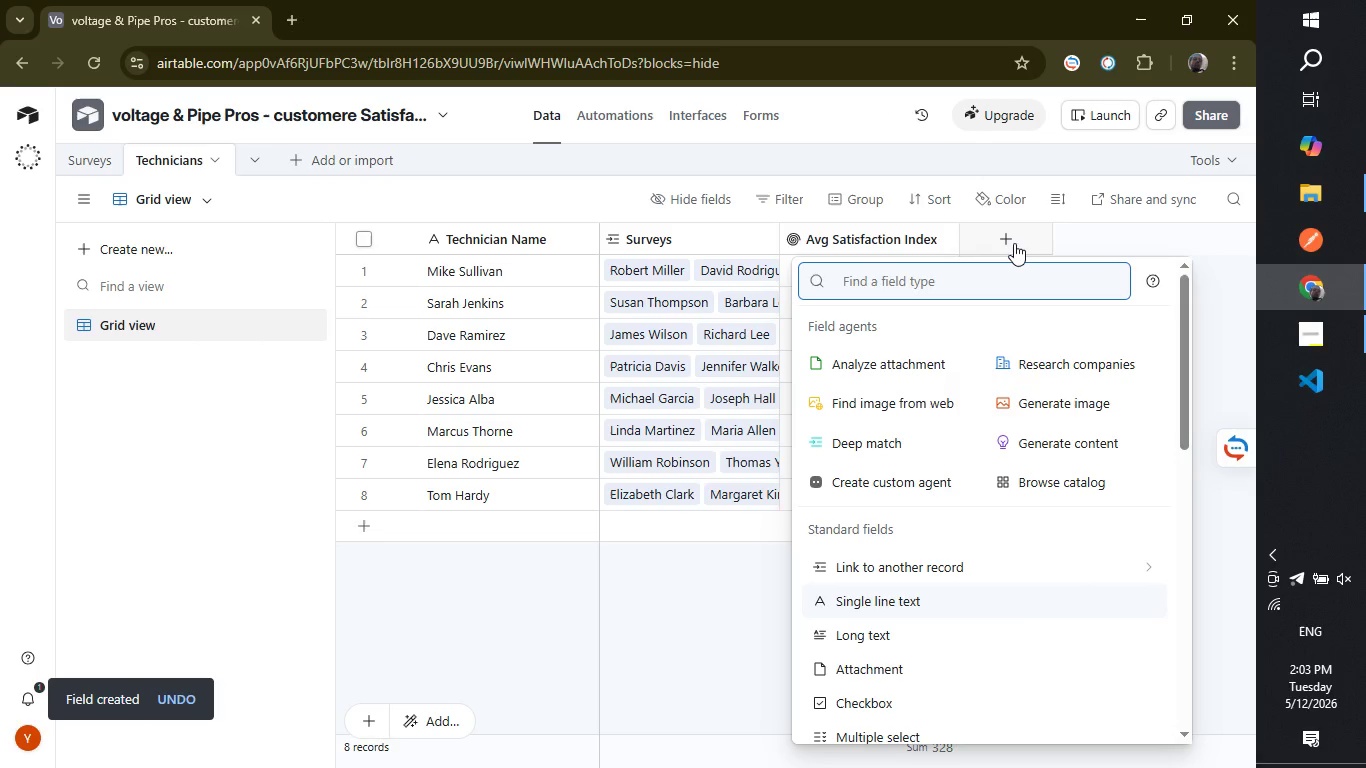 
type(count)
 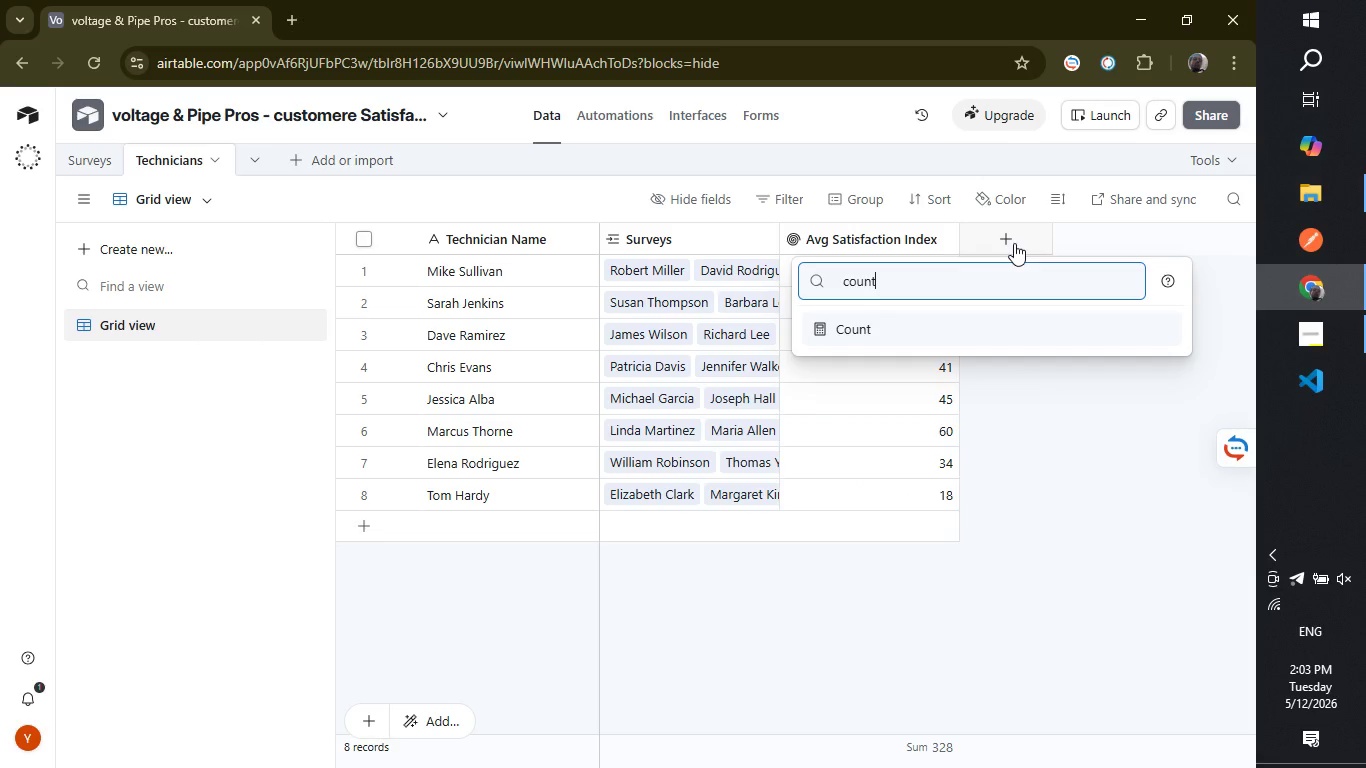 
key(Enter)
 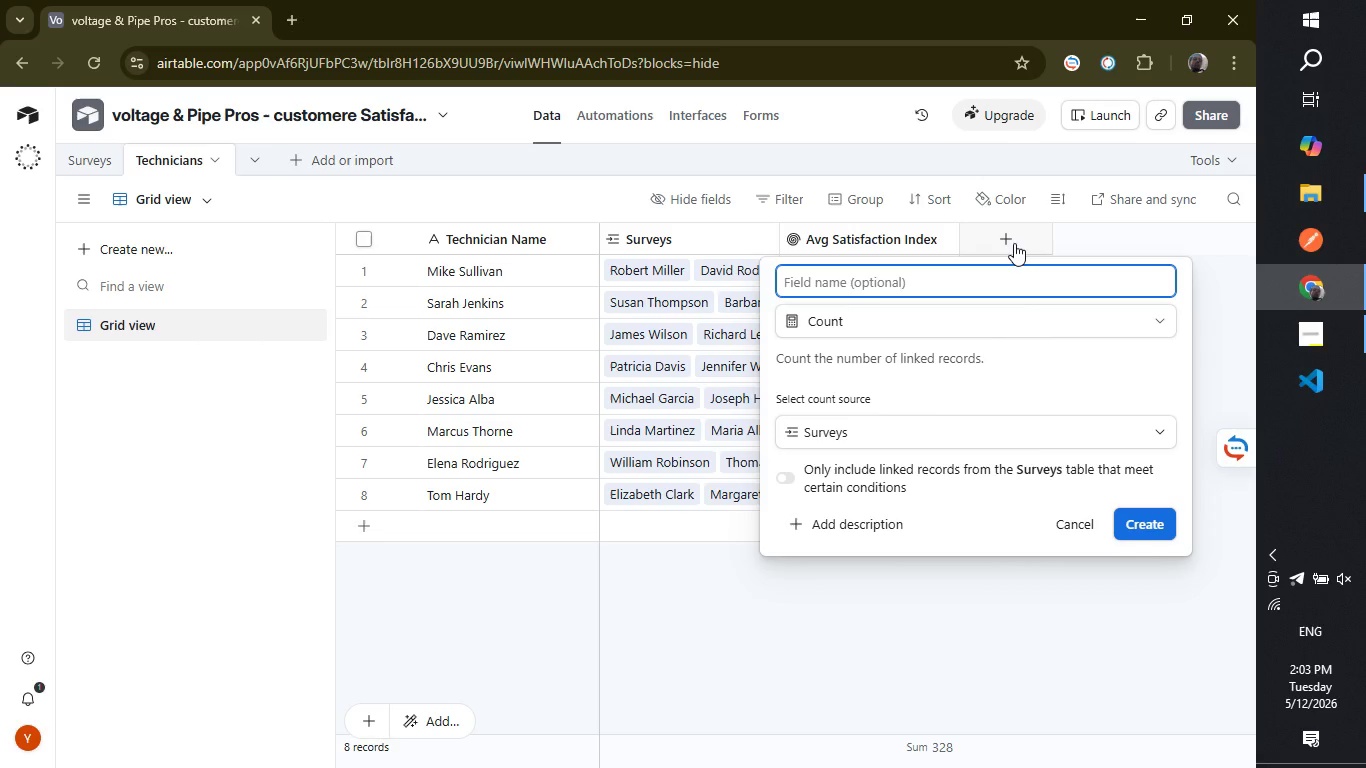 
type(Total Surveys)
 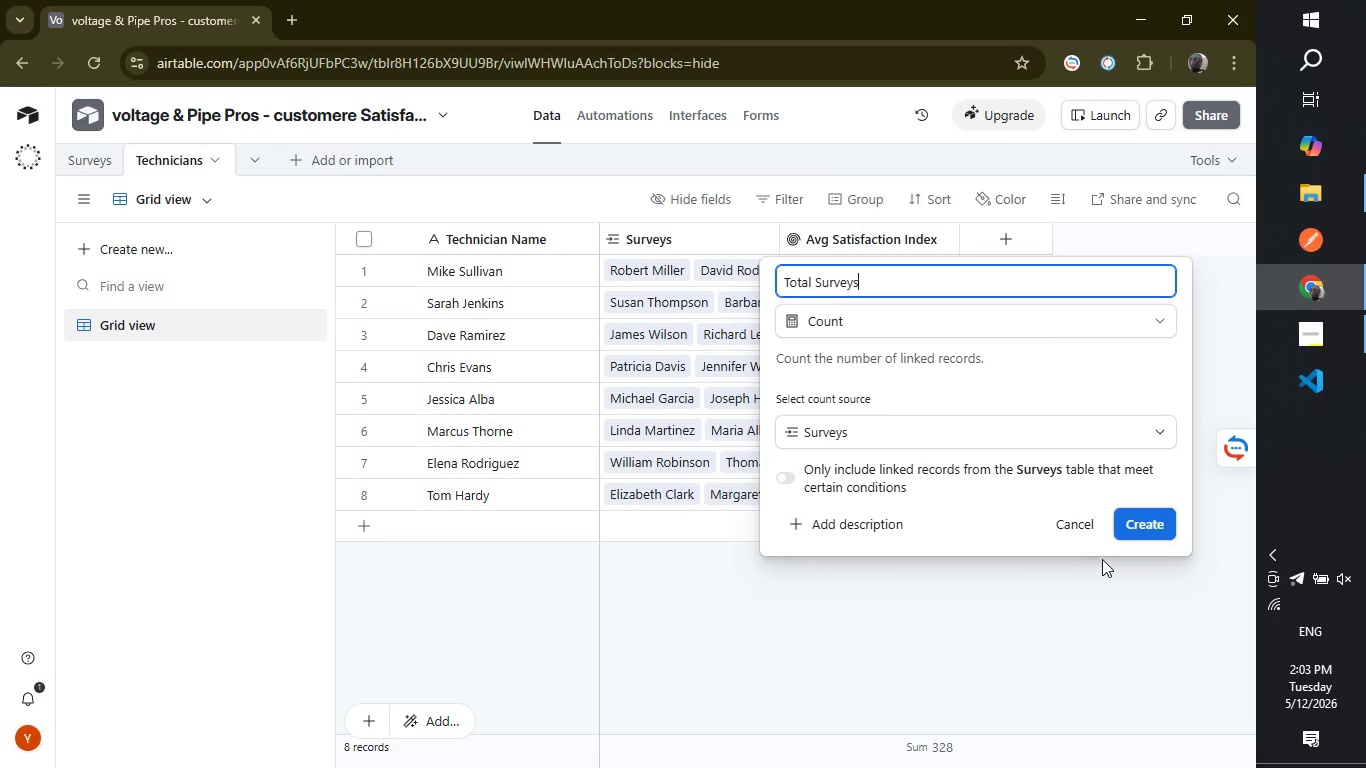 
left_click([1134, 524])
 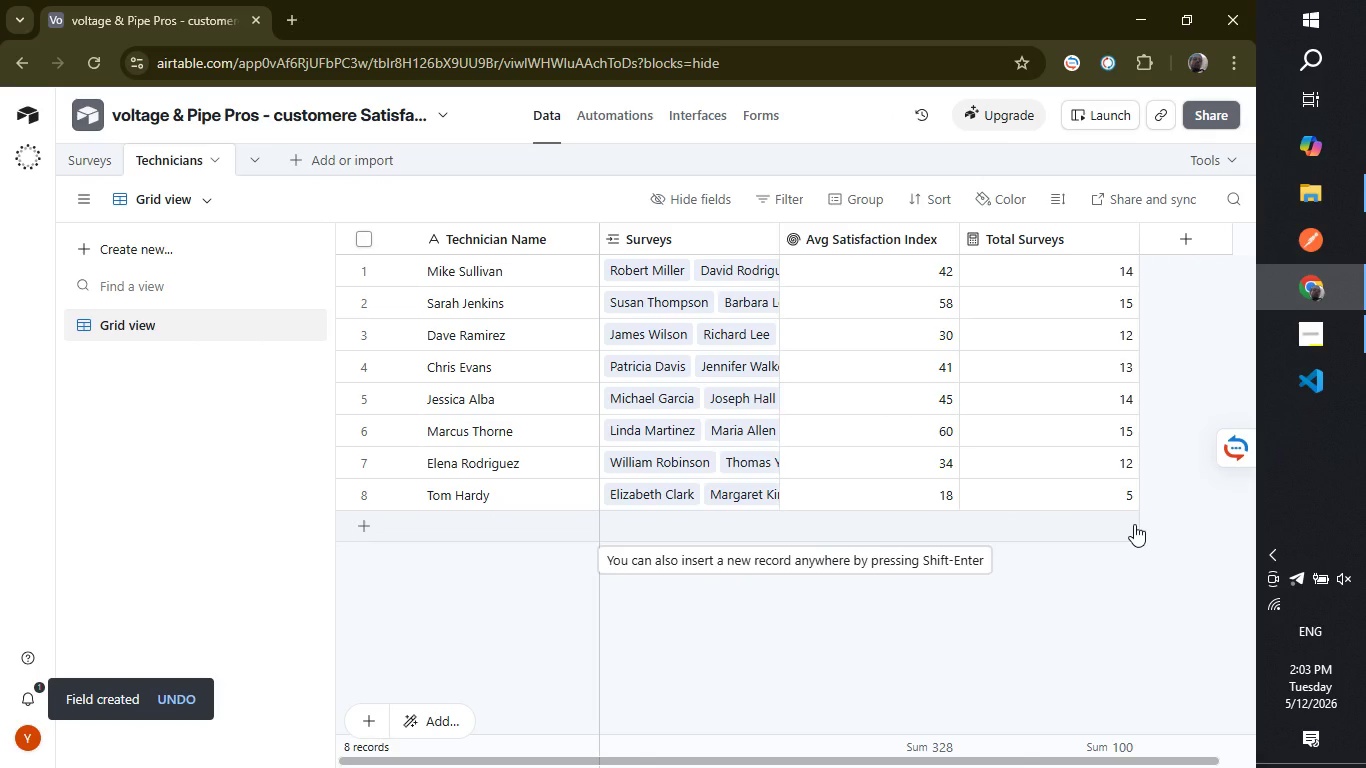 
wait(12.41)
 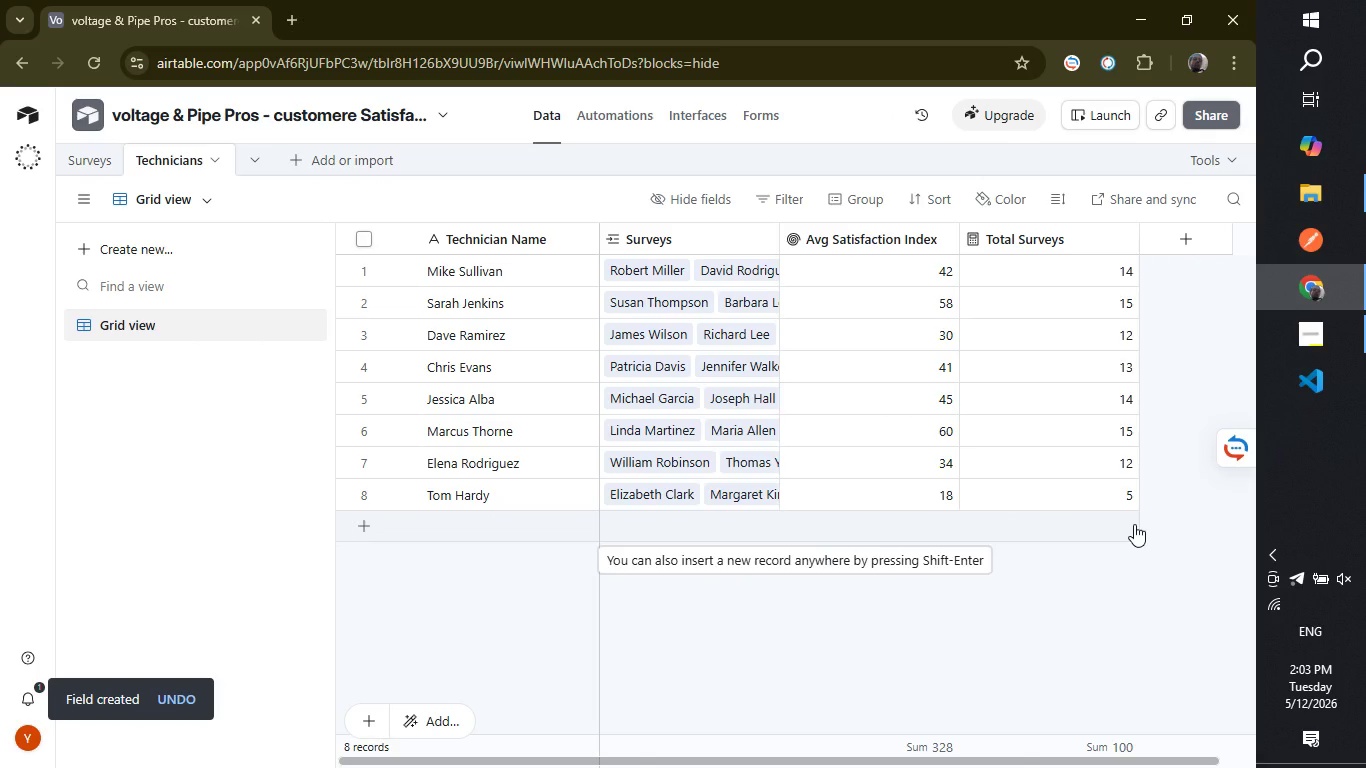 
left_click_drag(start_coordinate=[775, 238], to_coordinate=[587, 339])
 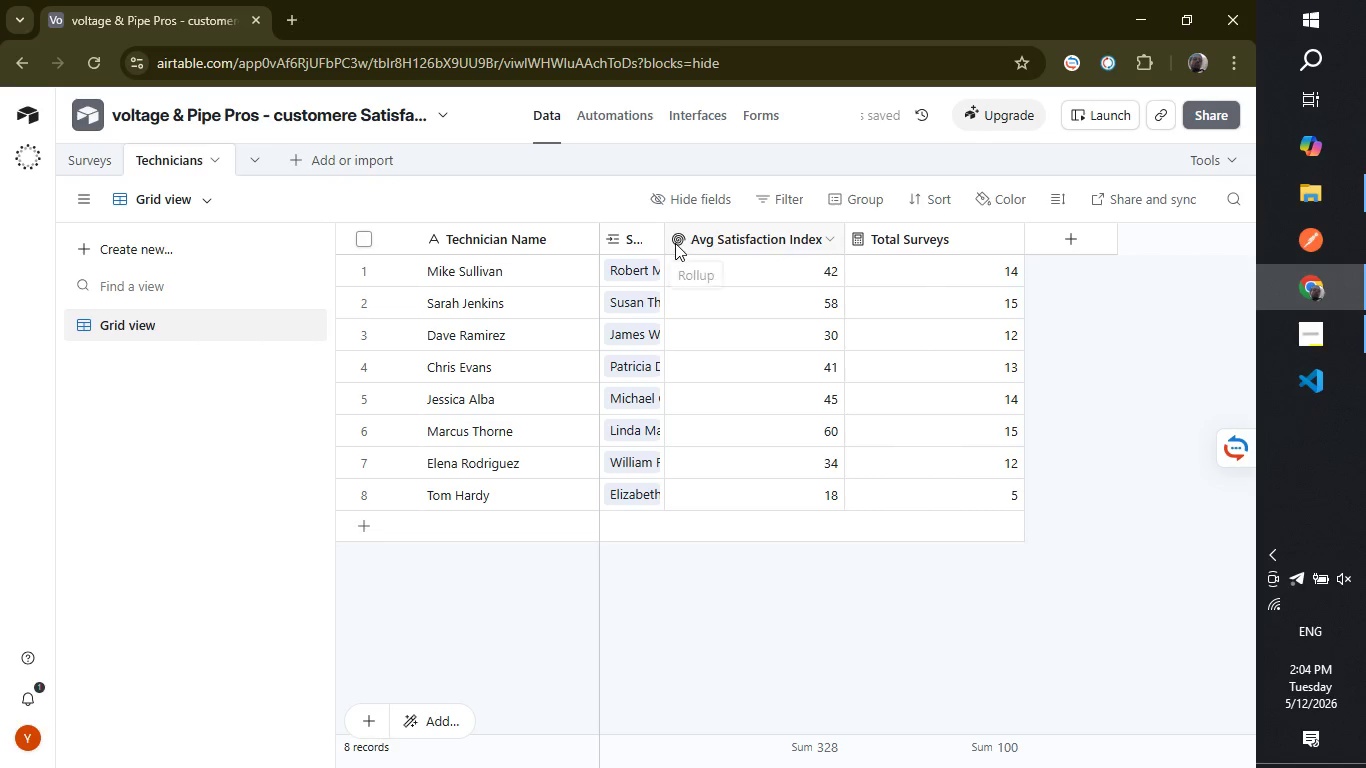 
left_click_drag(start_coordinate=[660, 241], to_coordinate=[705, 240])
 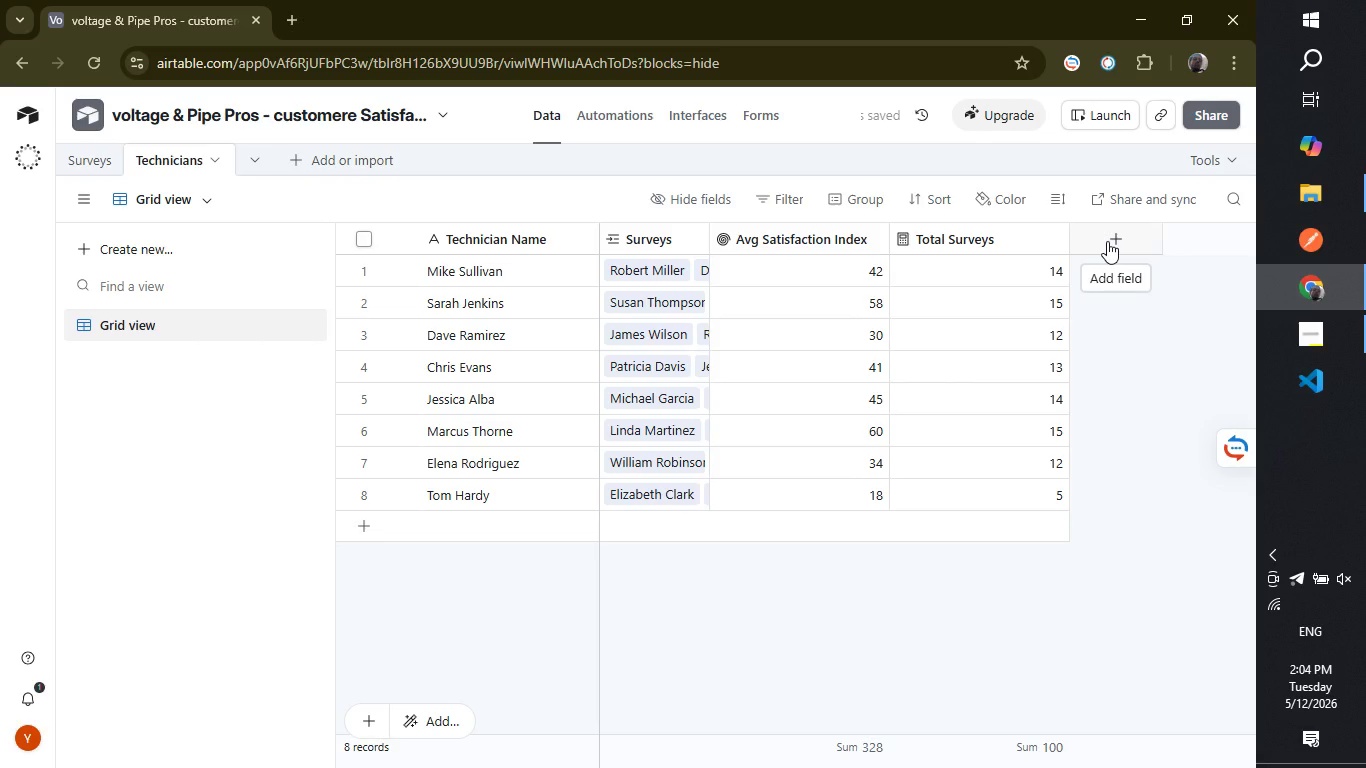 
left_click([1107, 241])
 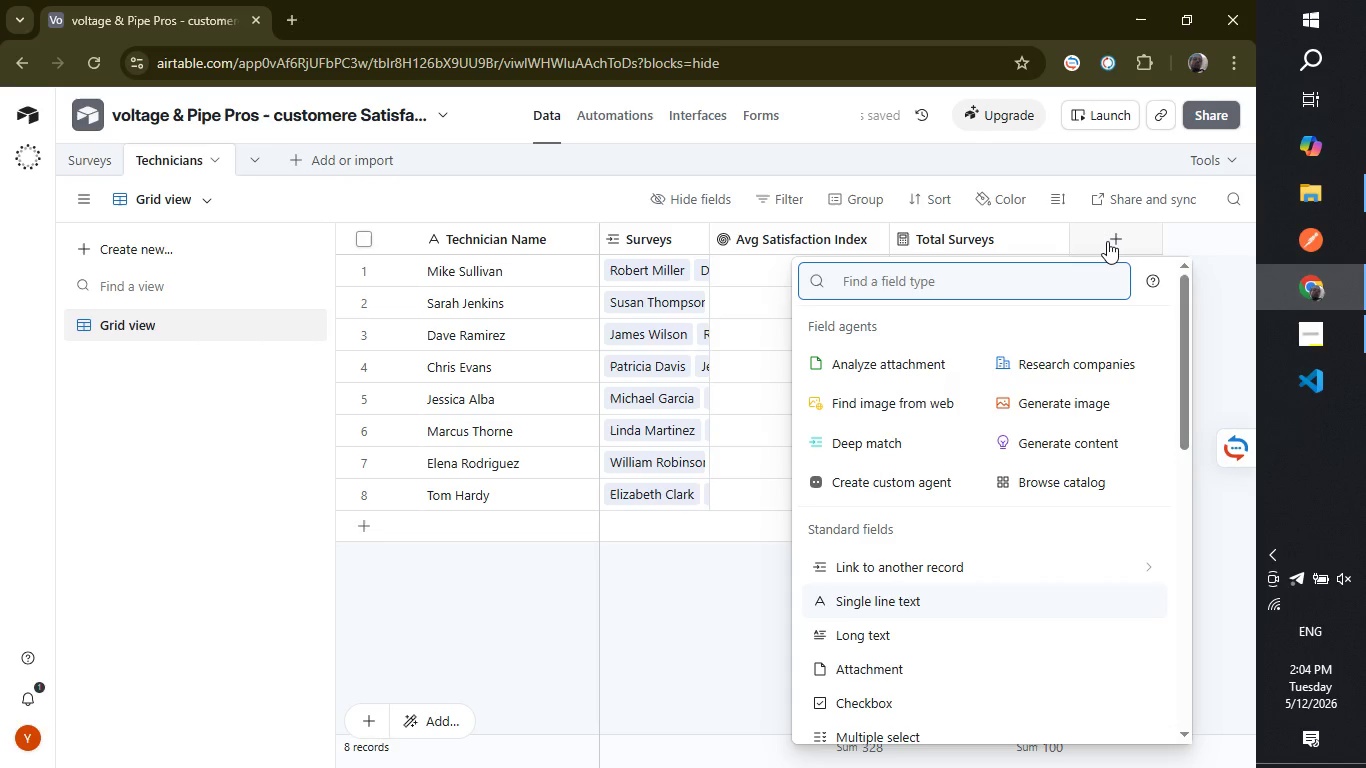 
type(Hi)
key(Backspace)
key(Backspace)
type(roll)
 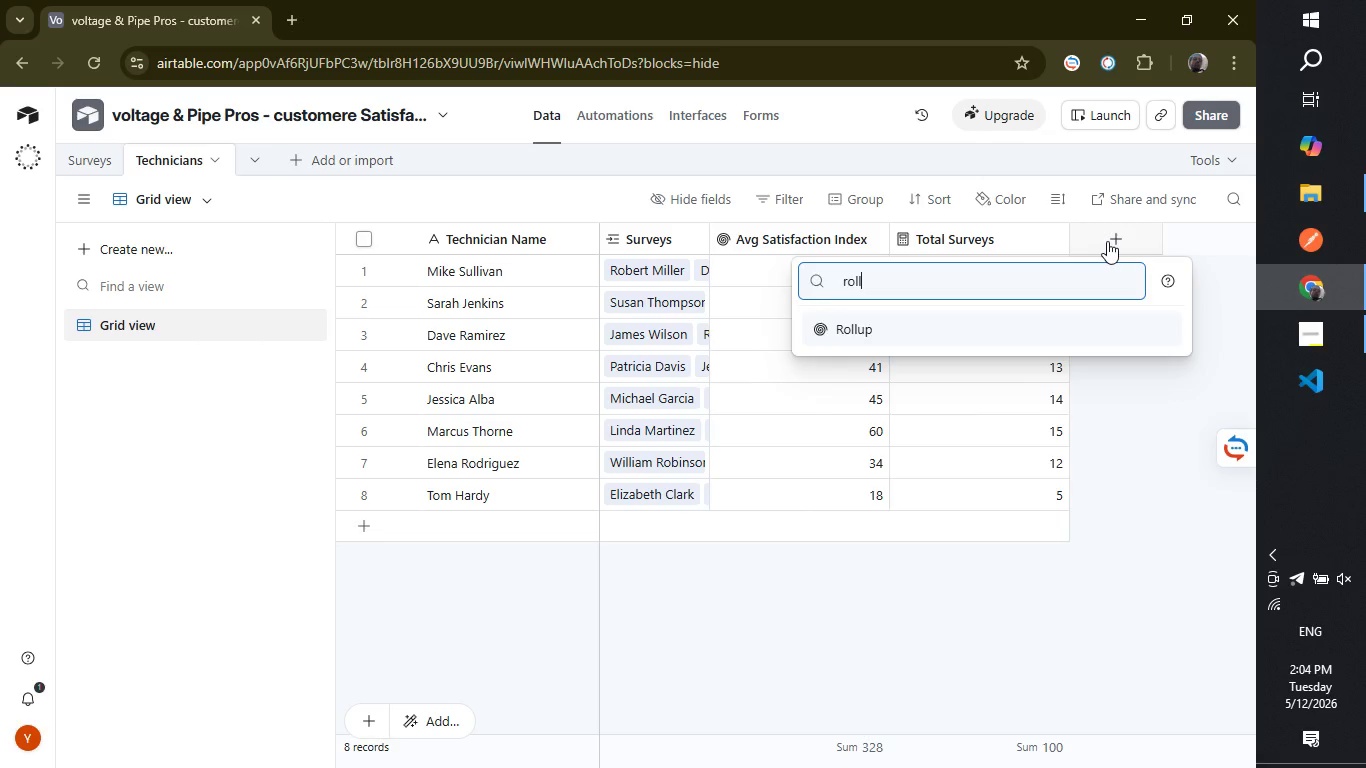 
key(Enter)
 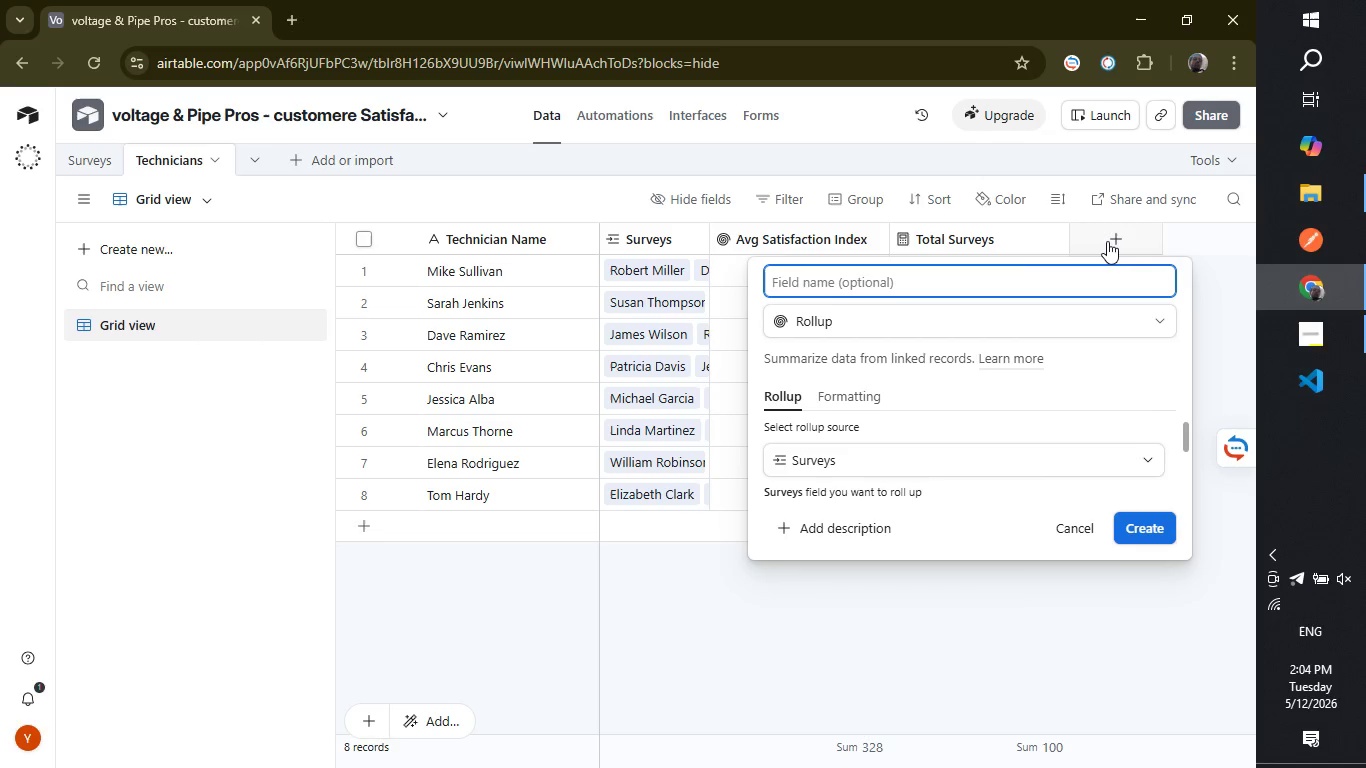 
type(High Risk c)
key(Backspace)
type(Count)
 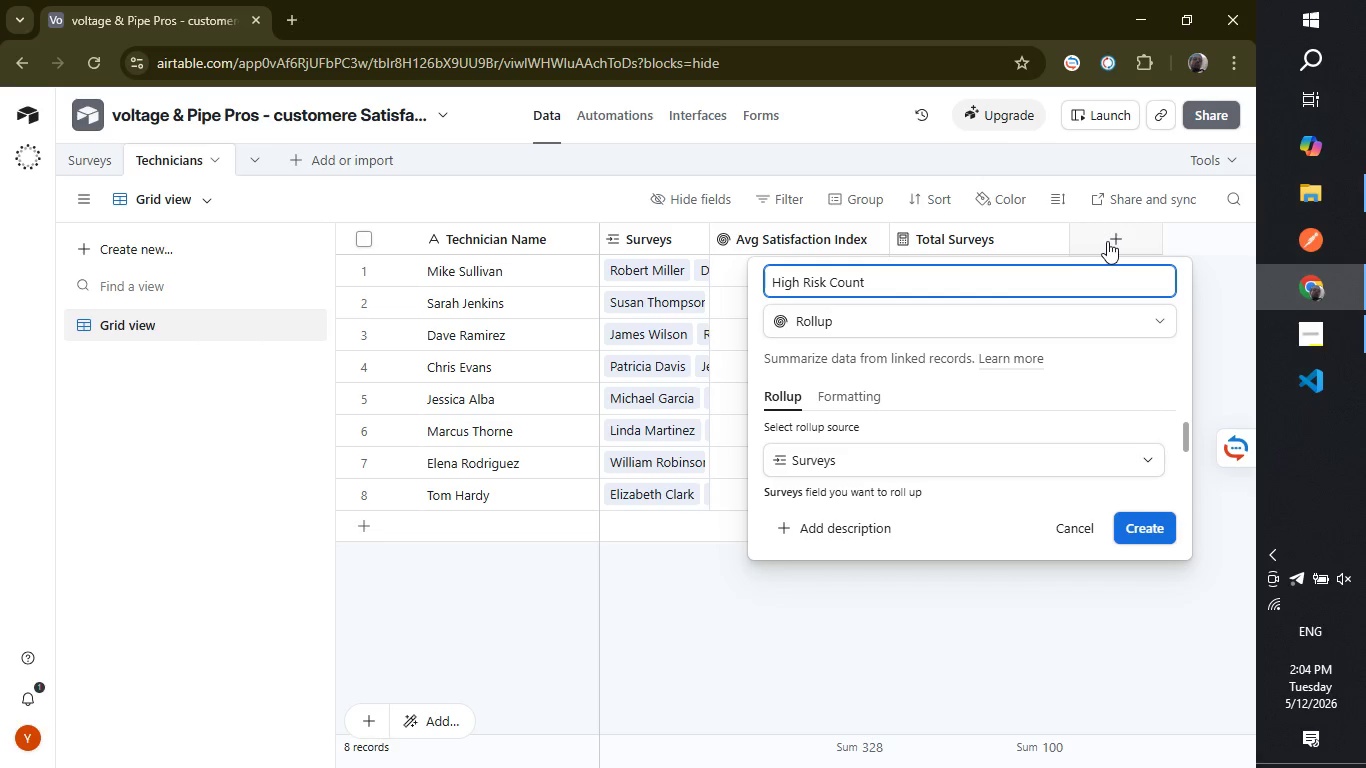 
left_click([1136, 447])
 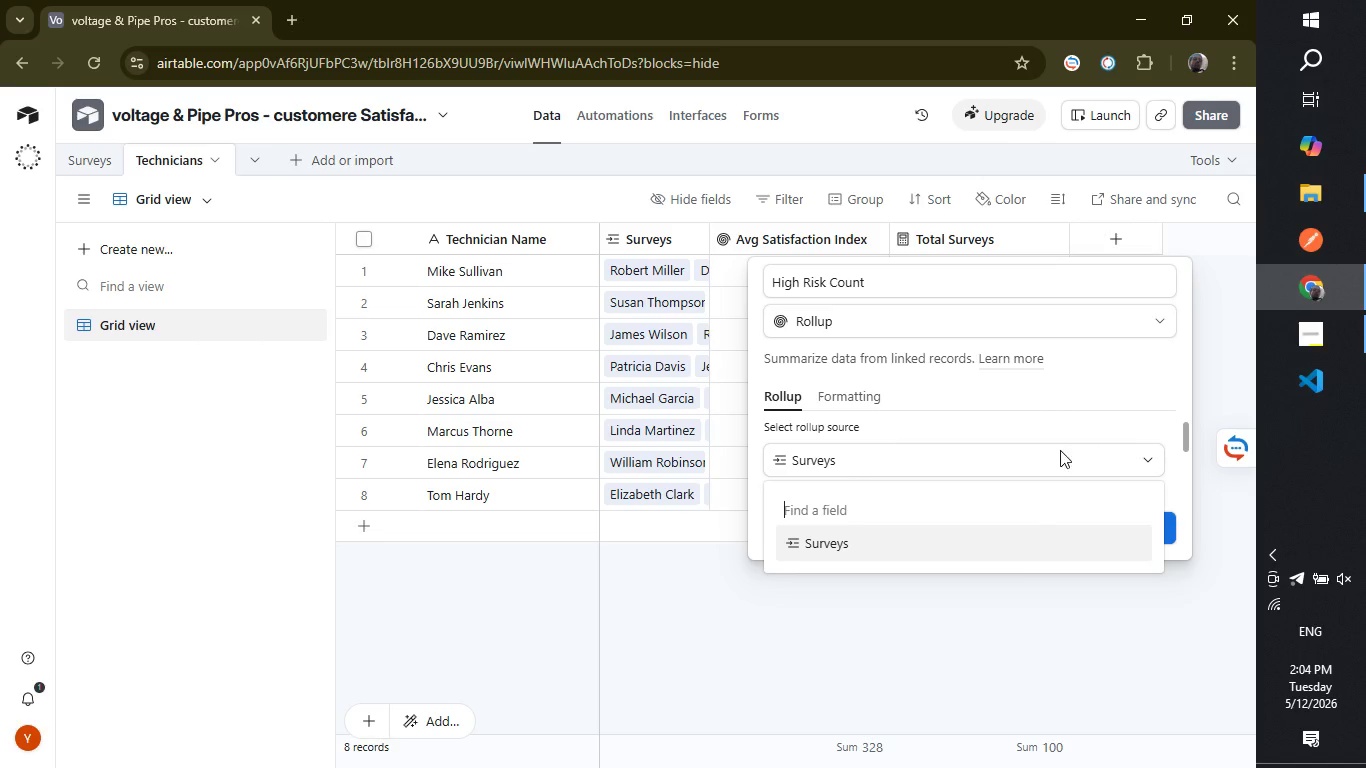 
left_click([1051, 450])
 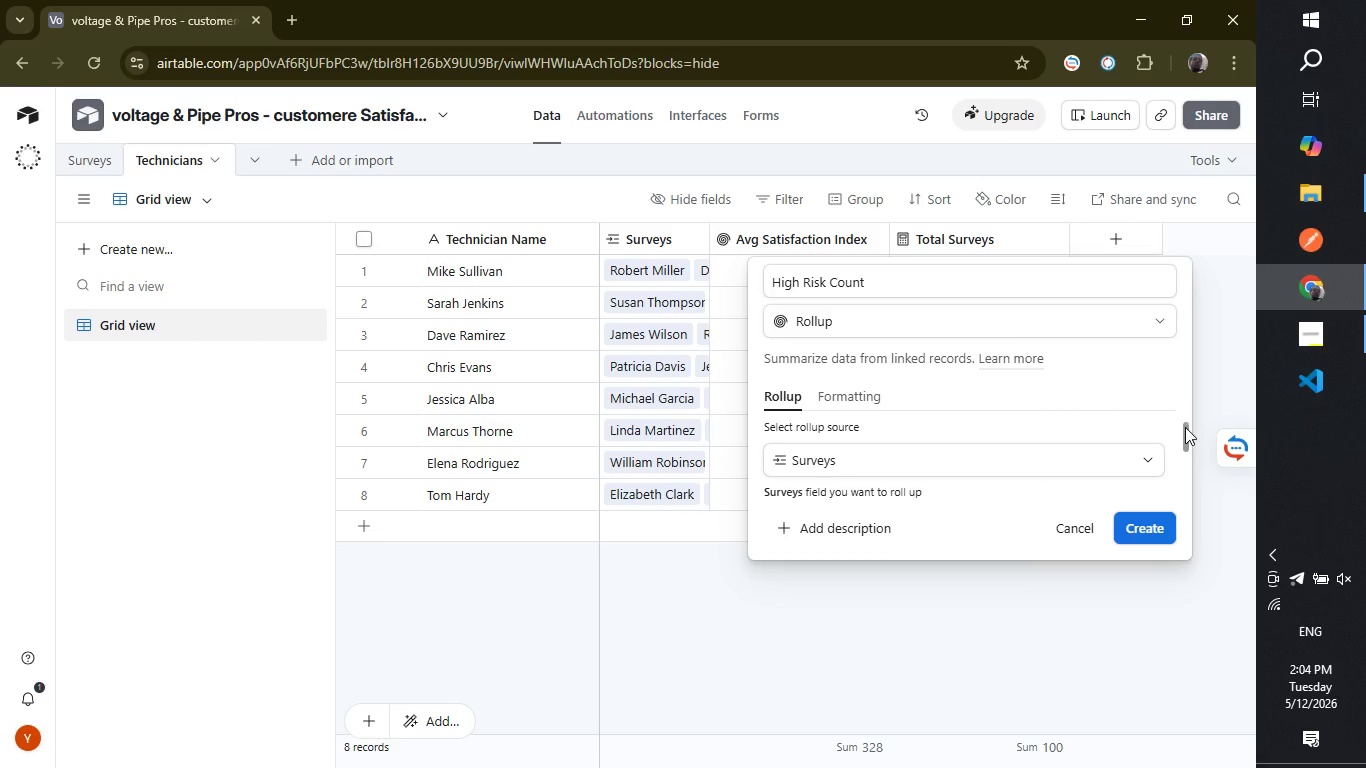 
left_click_drag(start_coordinate=[1185, 427], to_coordinate=[1186, 458])
 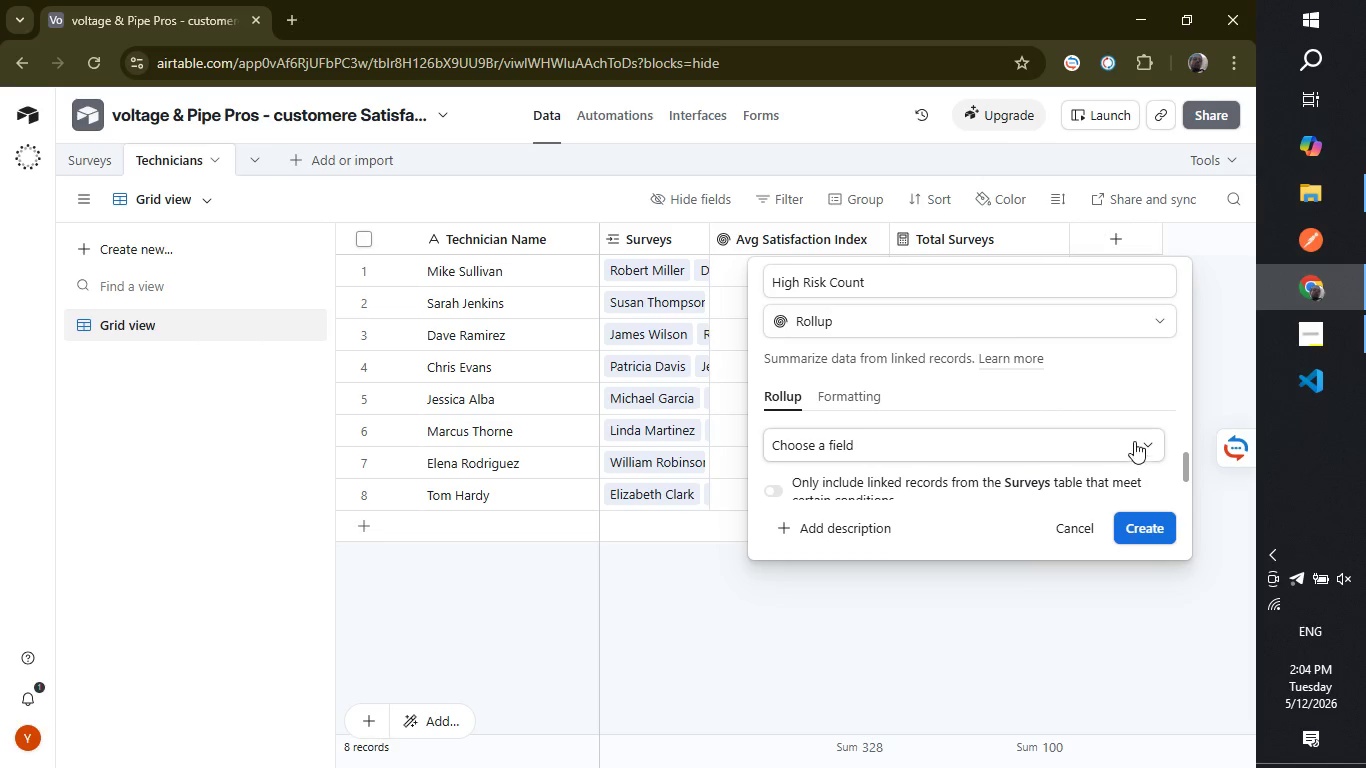 
left_click([1134, 441])
 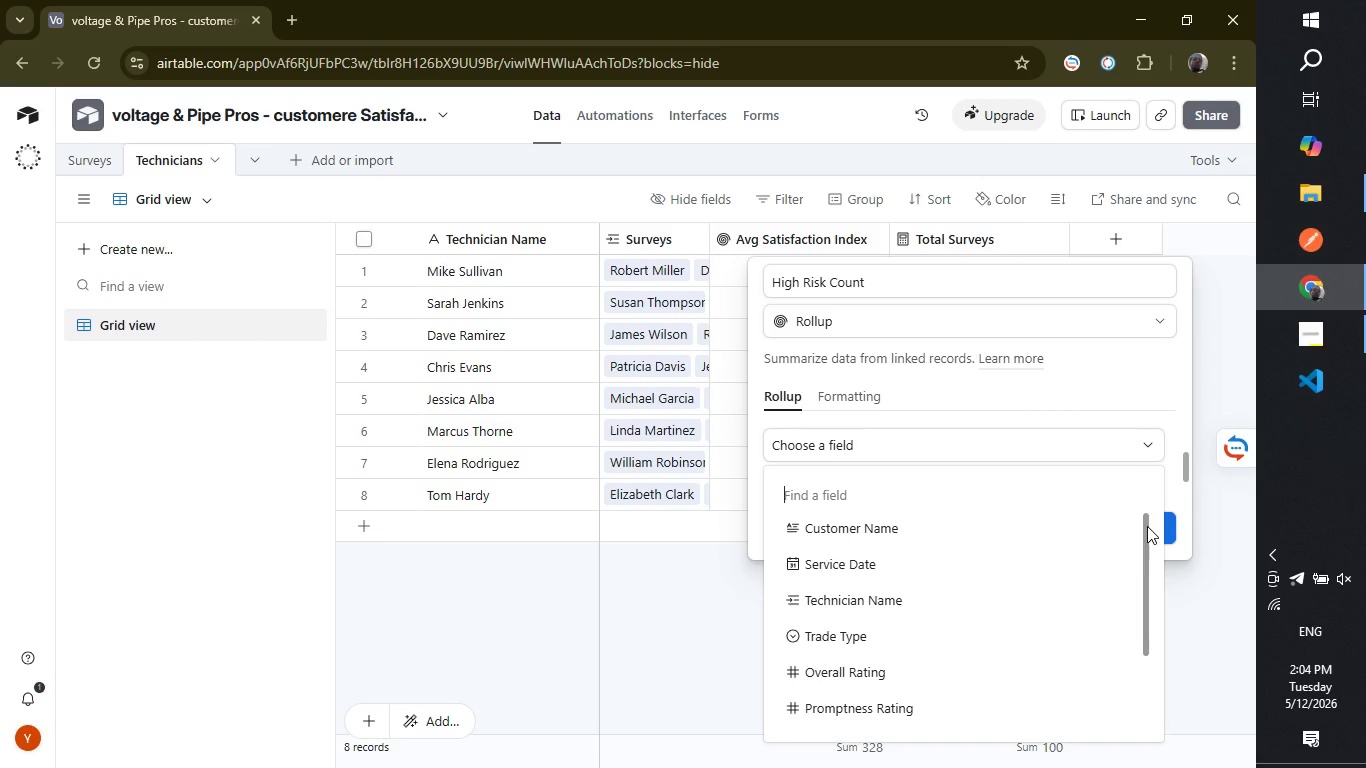 
left_click_drag(start_coordinate=[1147, 526], to_coordinate=[1131, 560])
 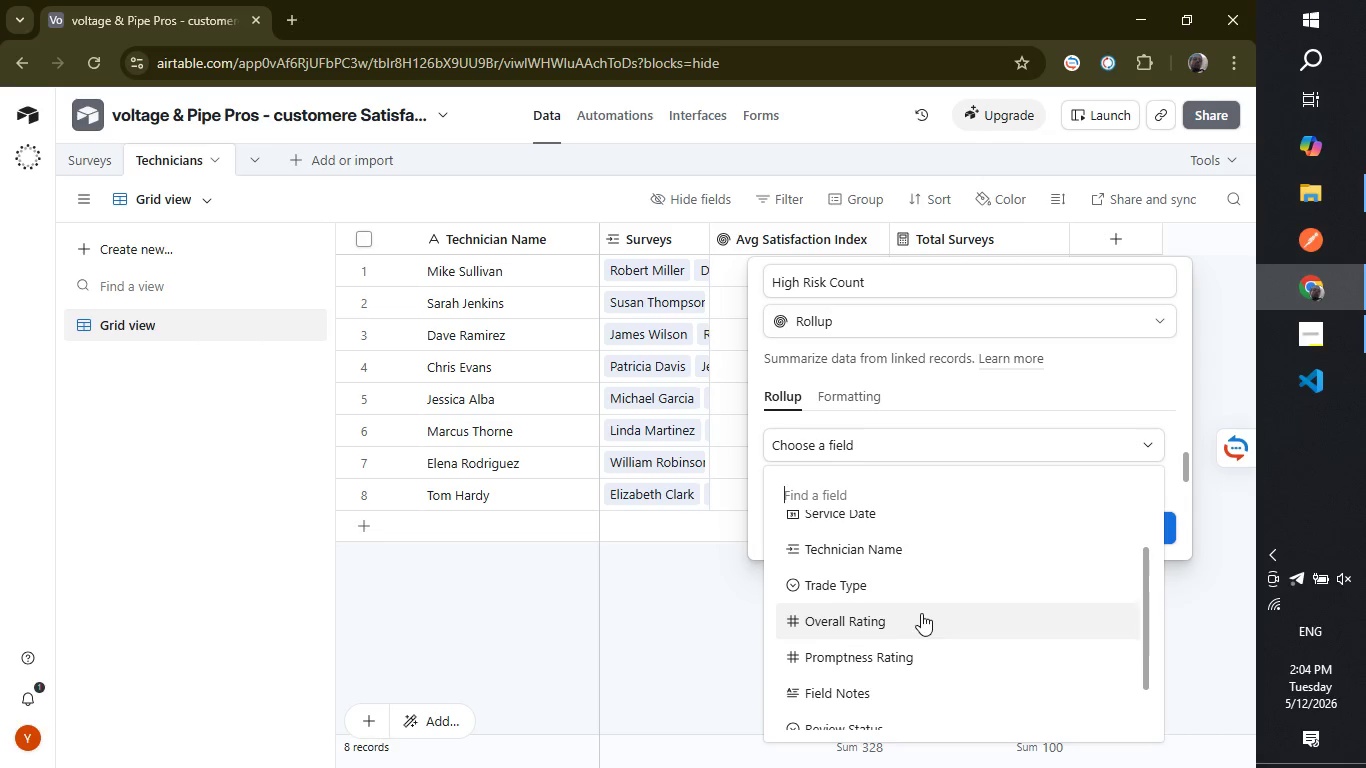 
left_click([921, 613])
 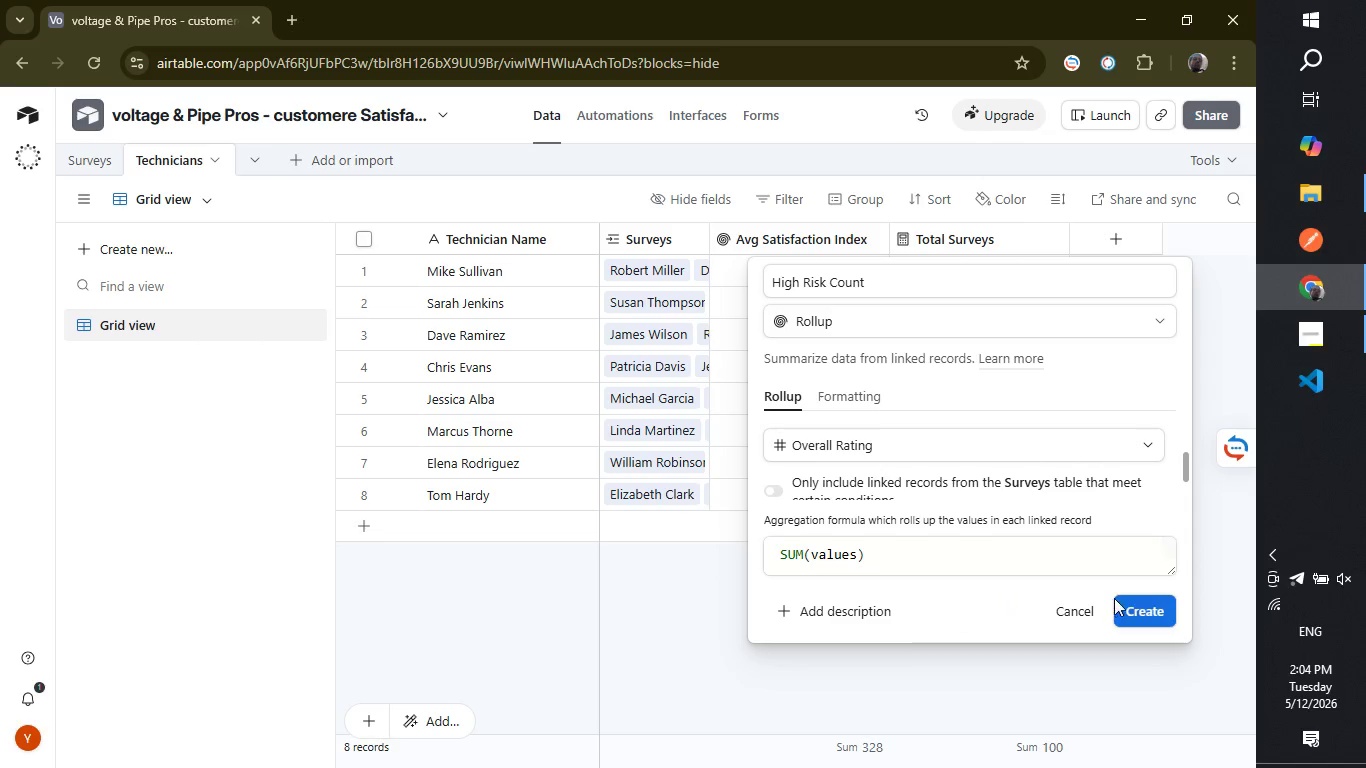 
left_click([1141, 614])
 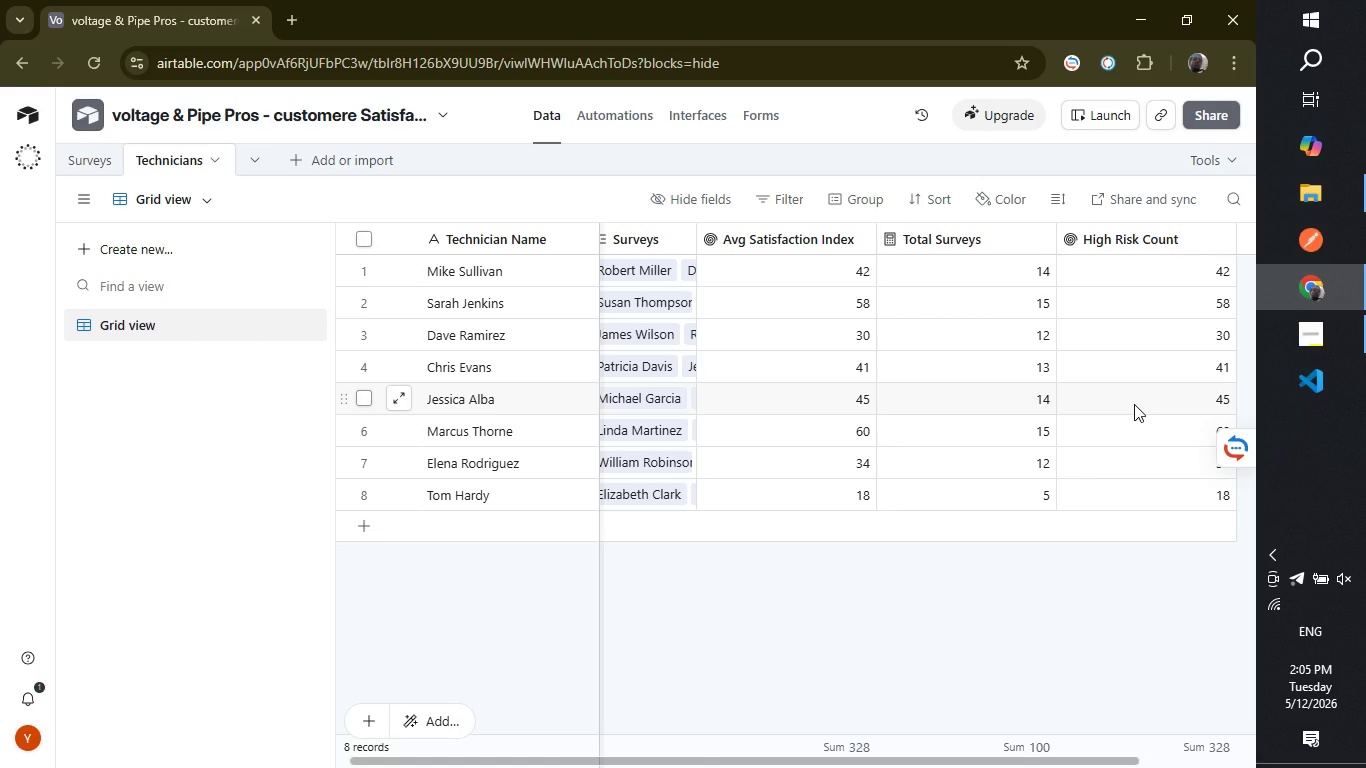 
wait(35.7)
 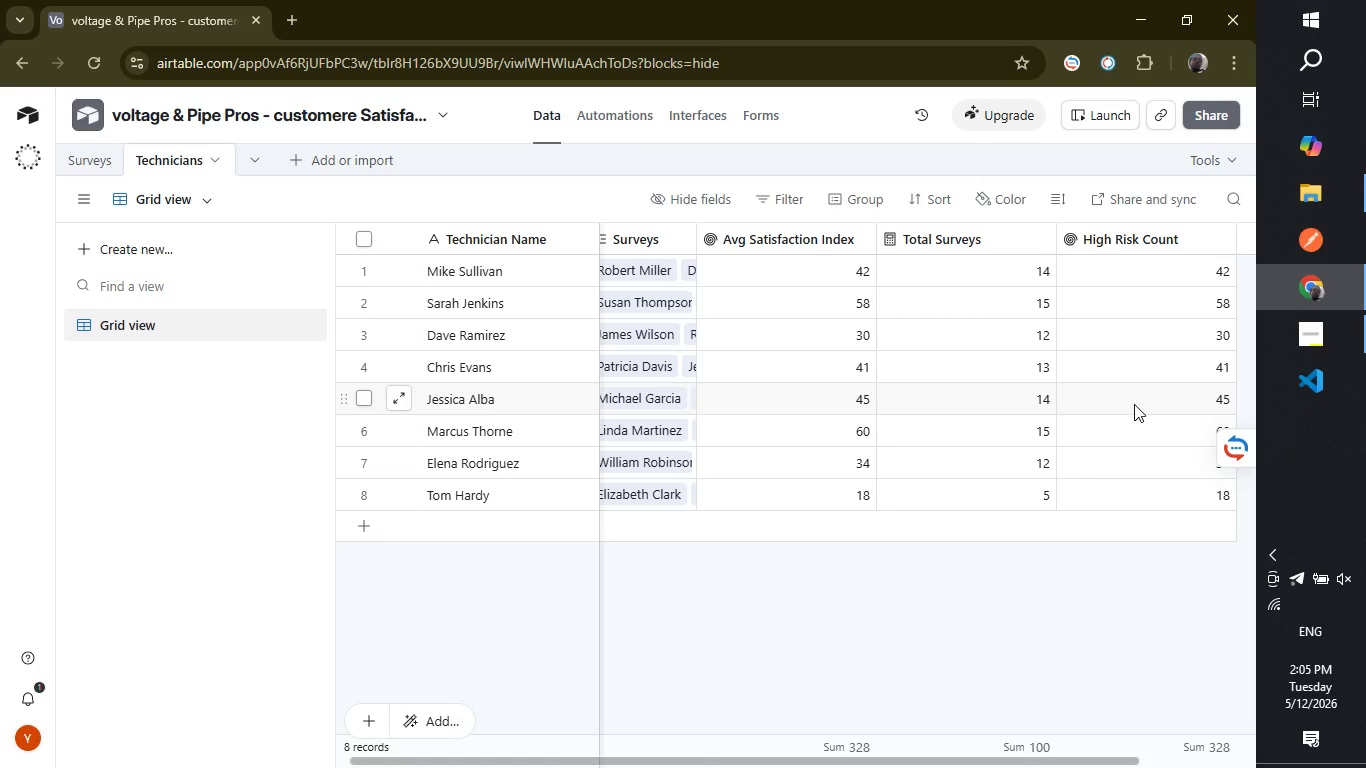 
left_click([78, 171])
 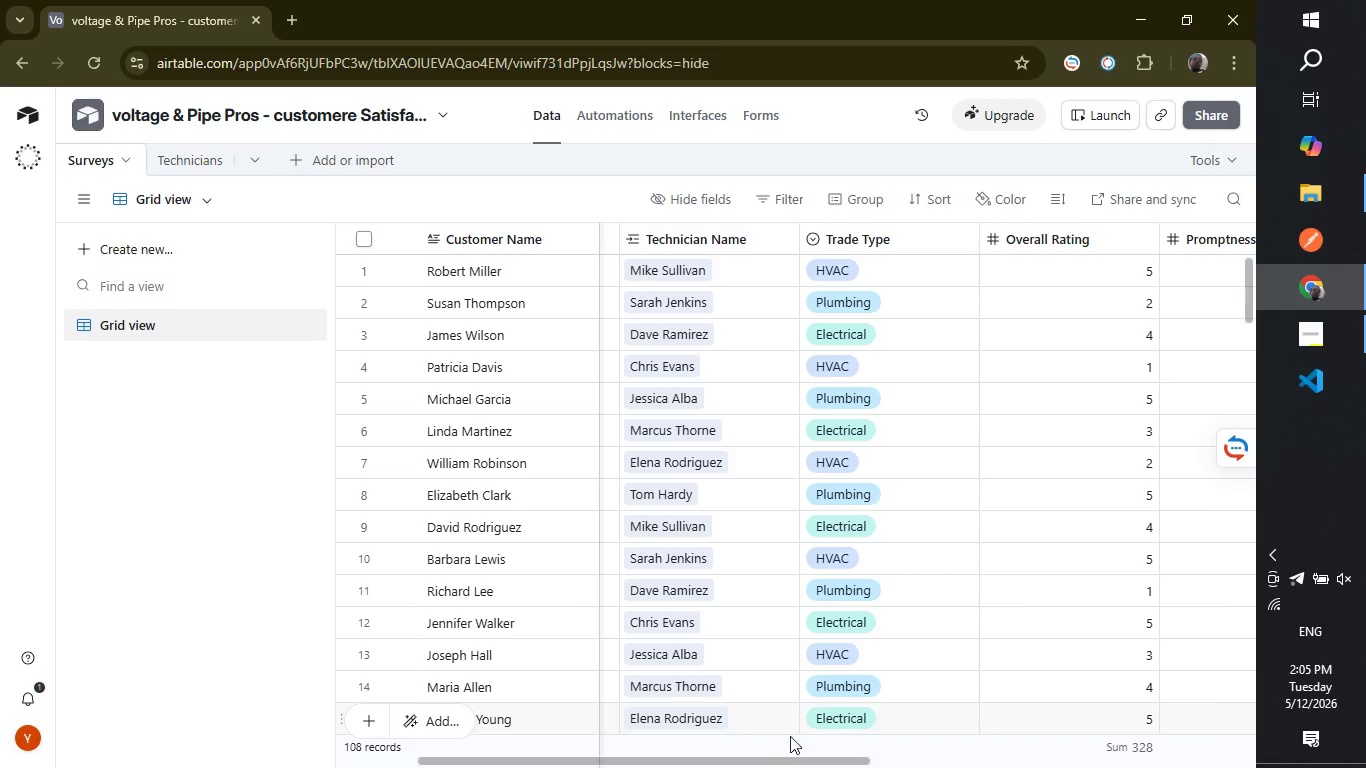 
left_click_drag(start_coordinate=[763, 759], to_coordinate=[1274, 752])
 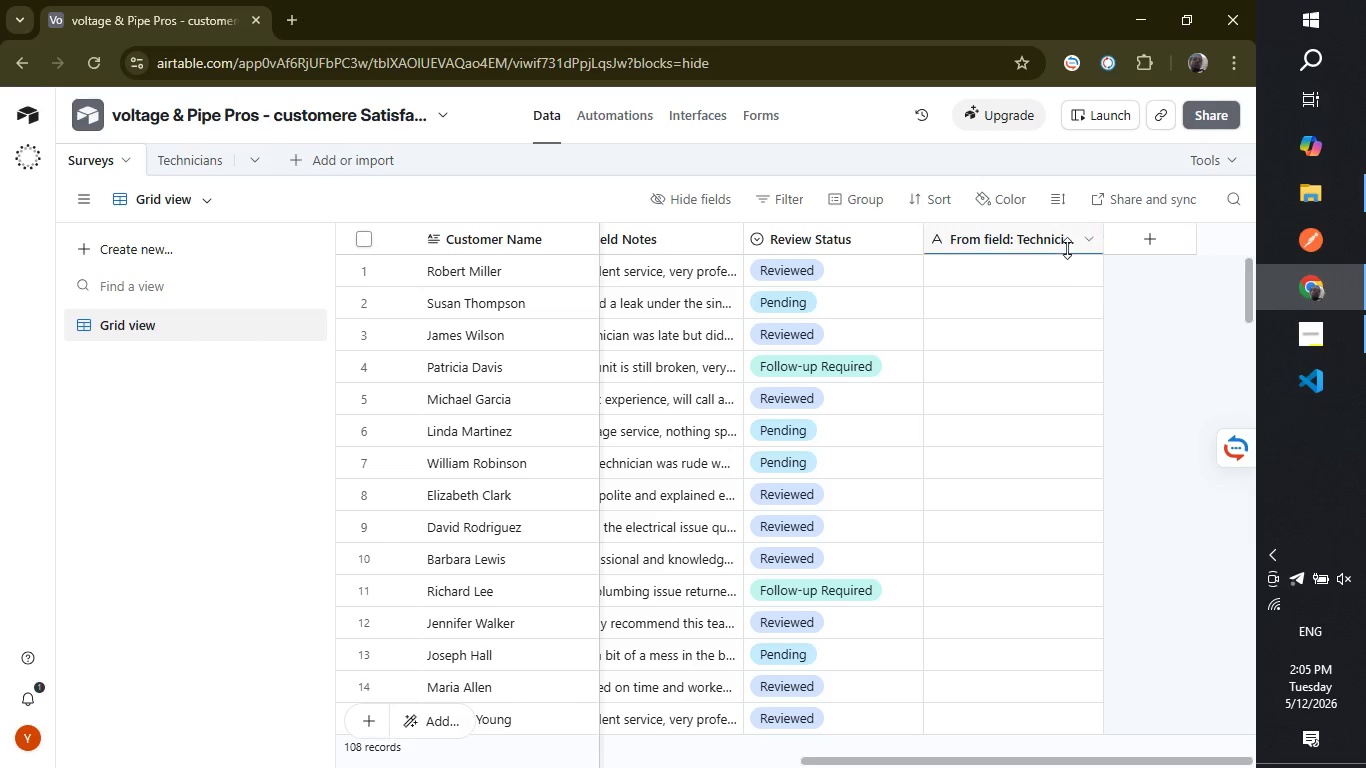 
wait(12.42)
 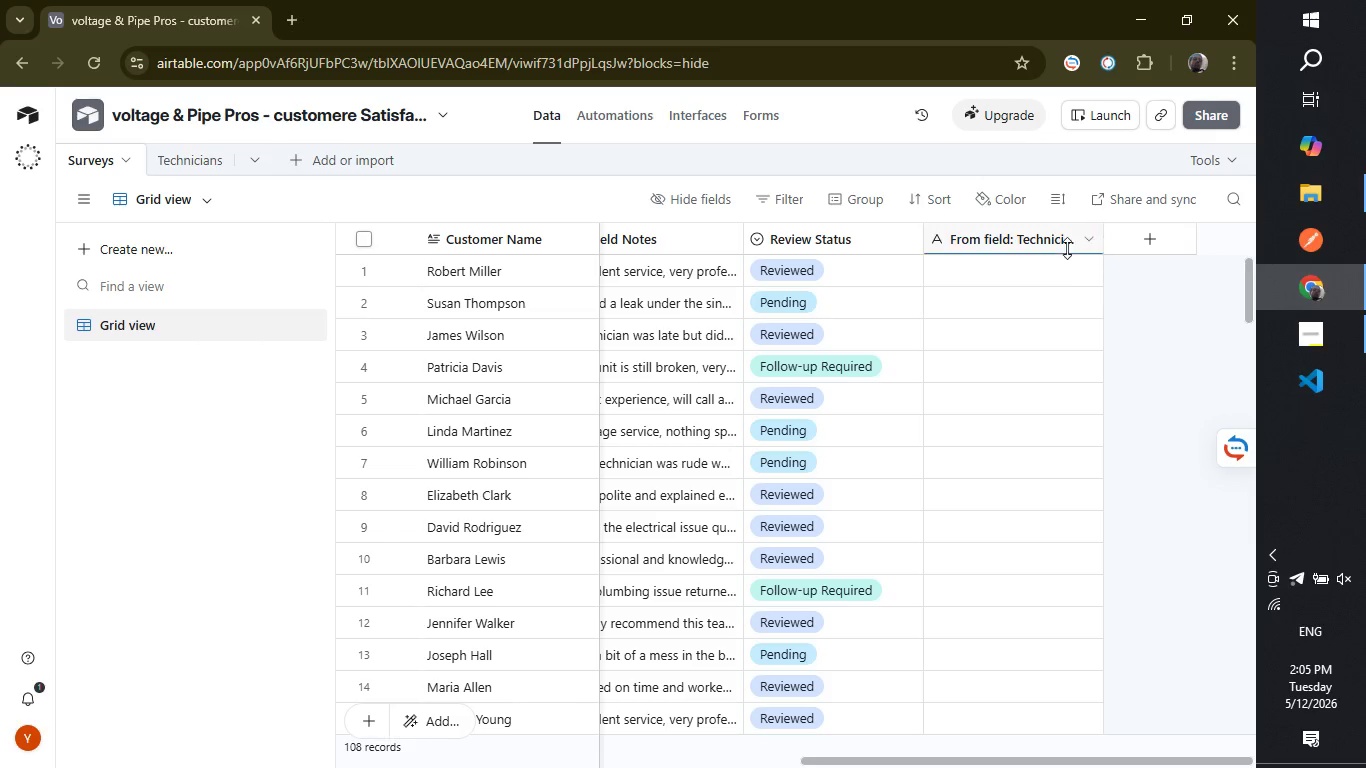 
right_click([1022, 237])
 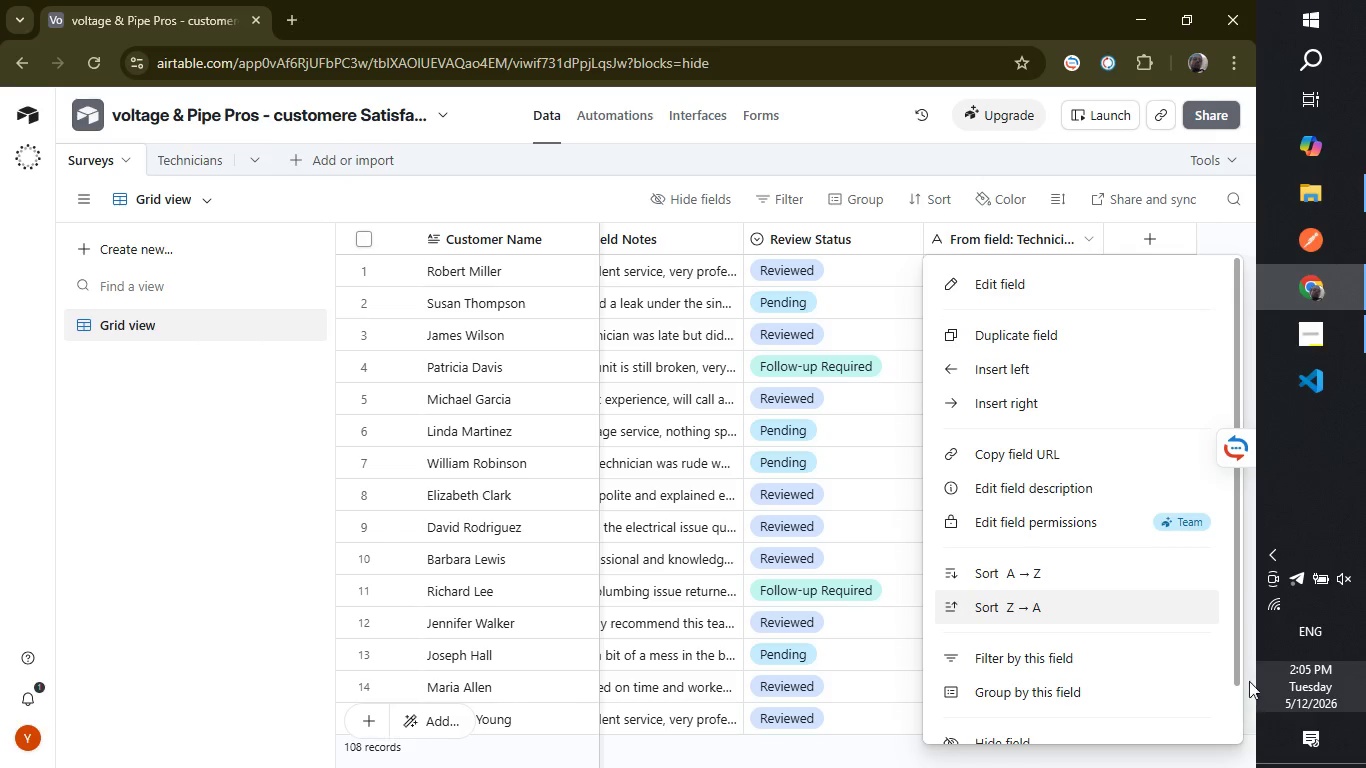 
left_click_drag(start_coordinate=[1238, 655], to_coordinate=[1215, 767])
 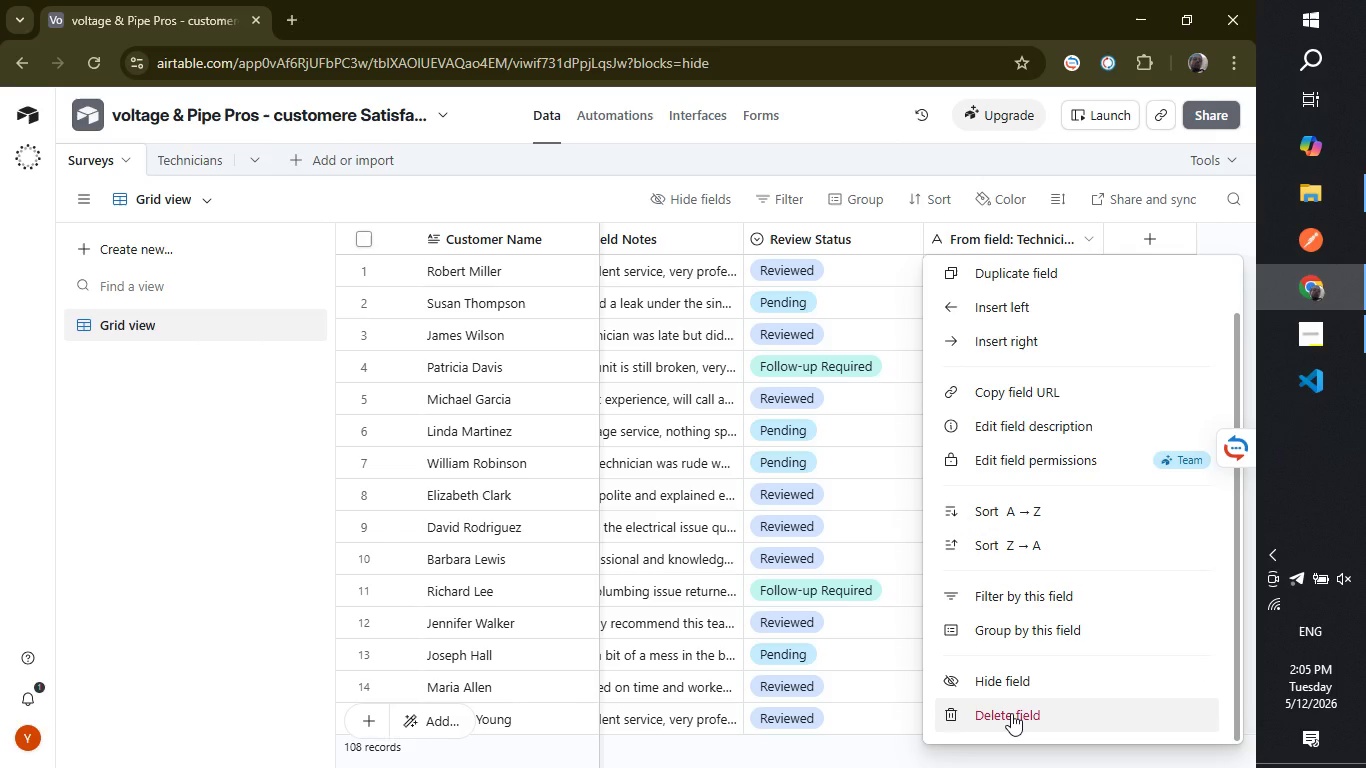 
left_click([1011, 713])
 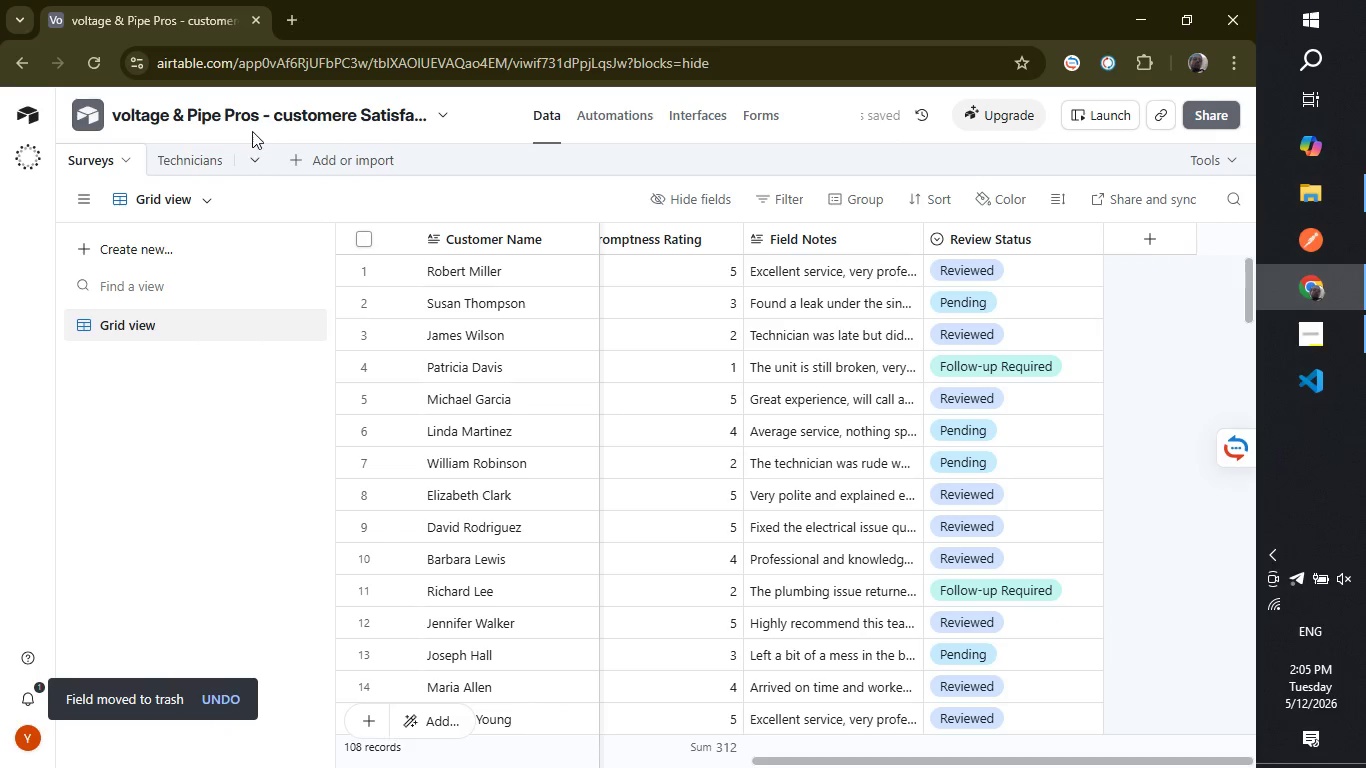 
left_click([193, 152])
 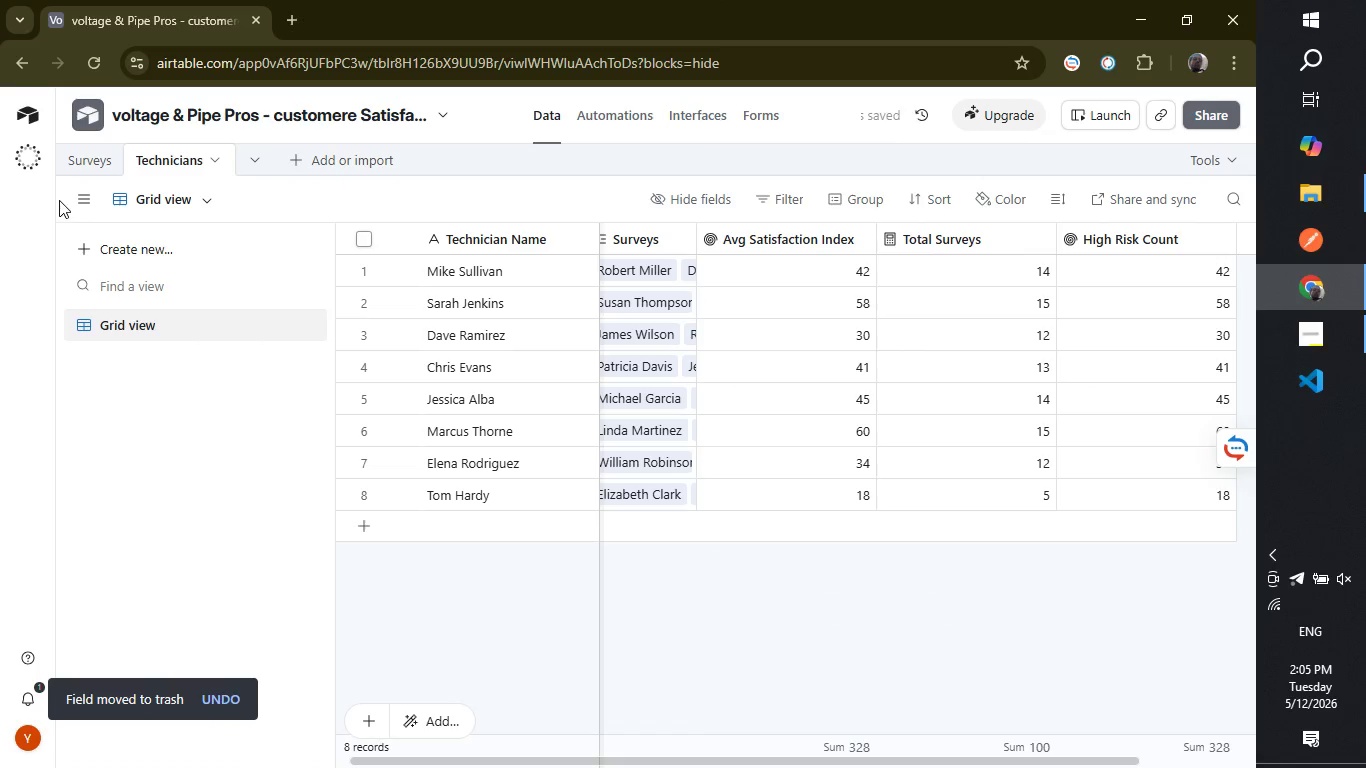 
left_click([72, 166])
 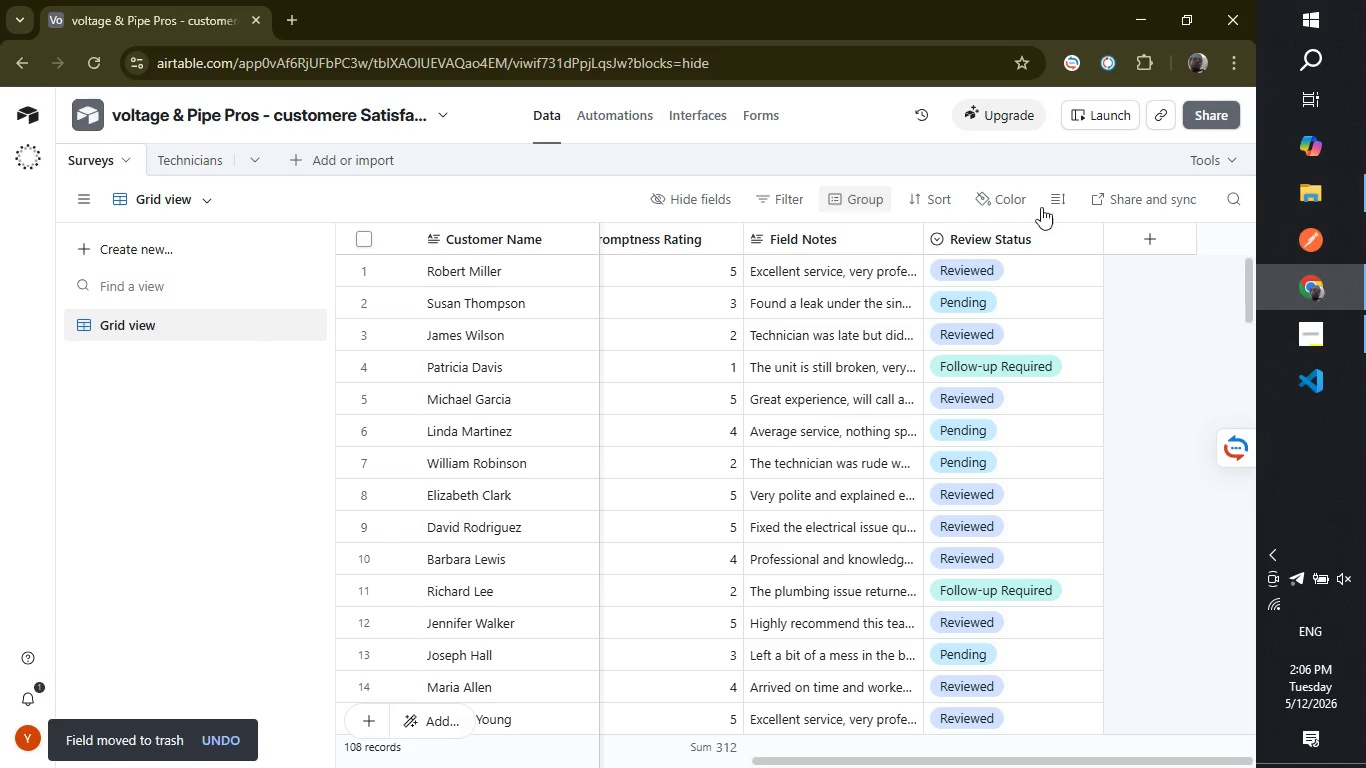 
left_click([1153, 234])
 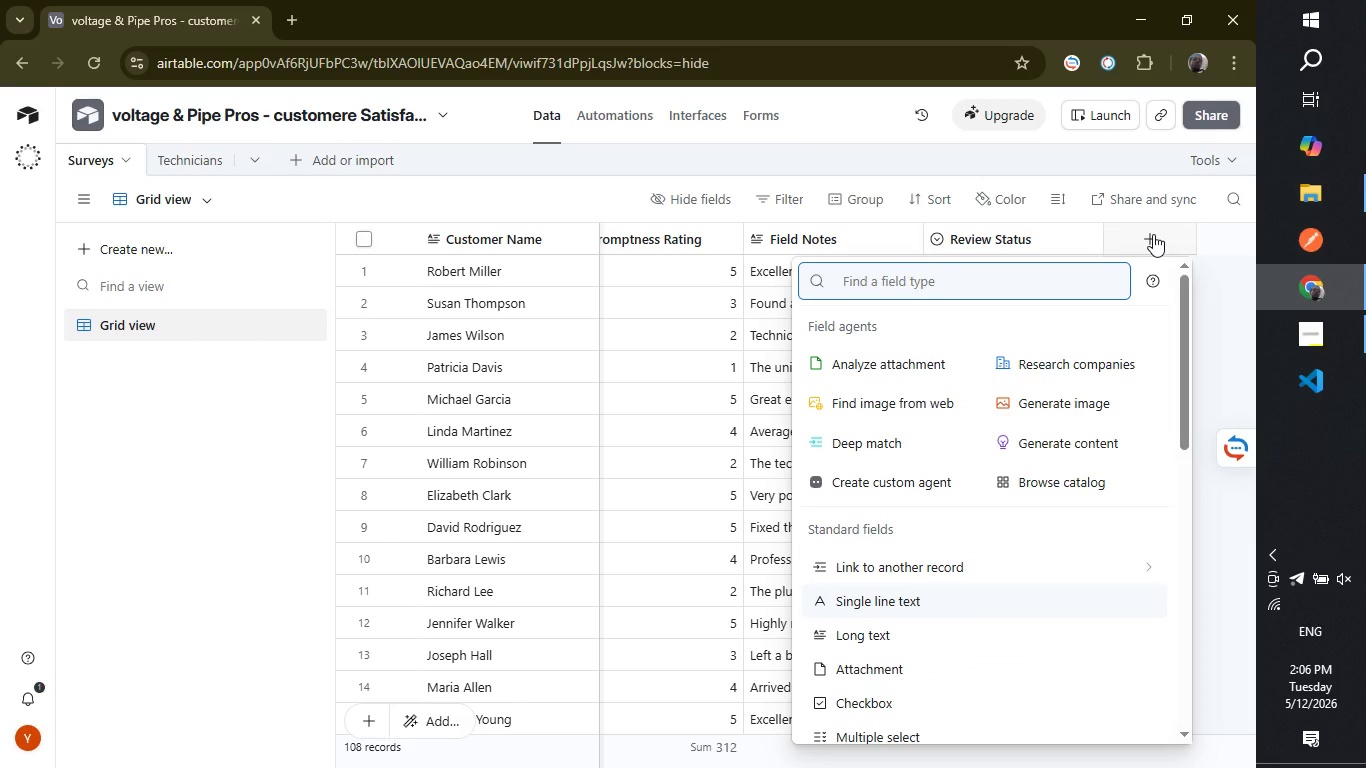 
type(form)
 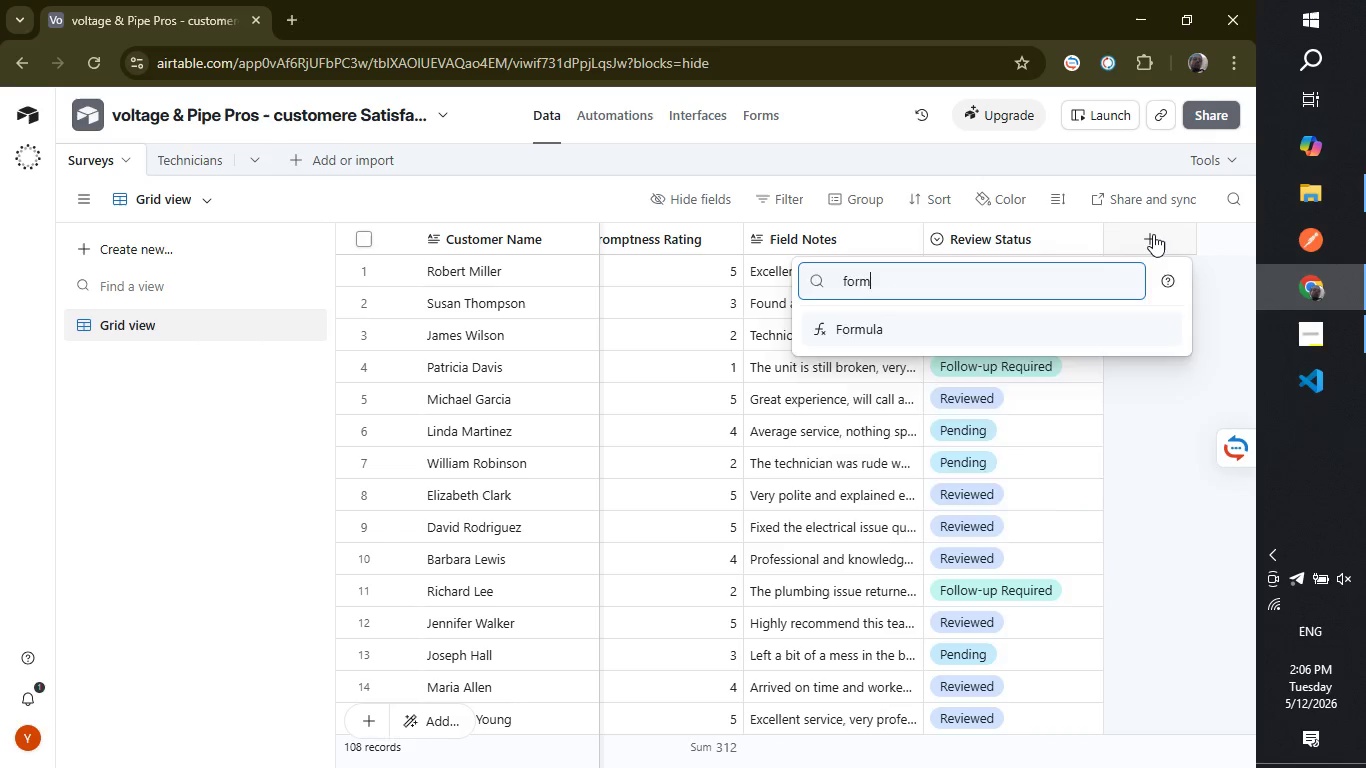 
key(Enter)
 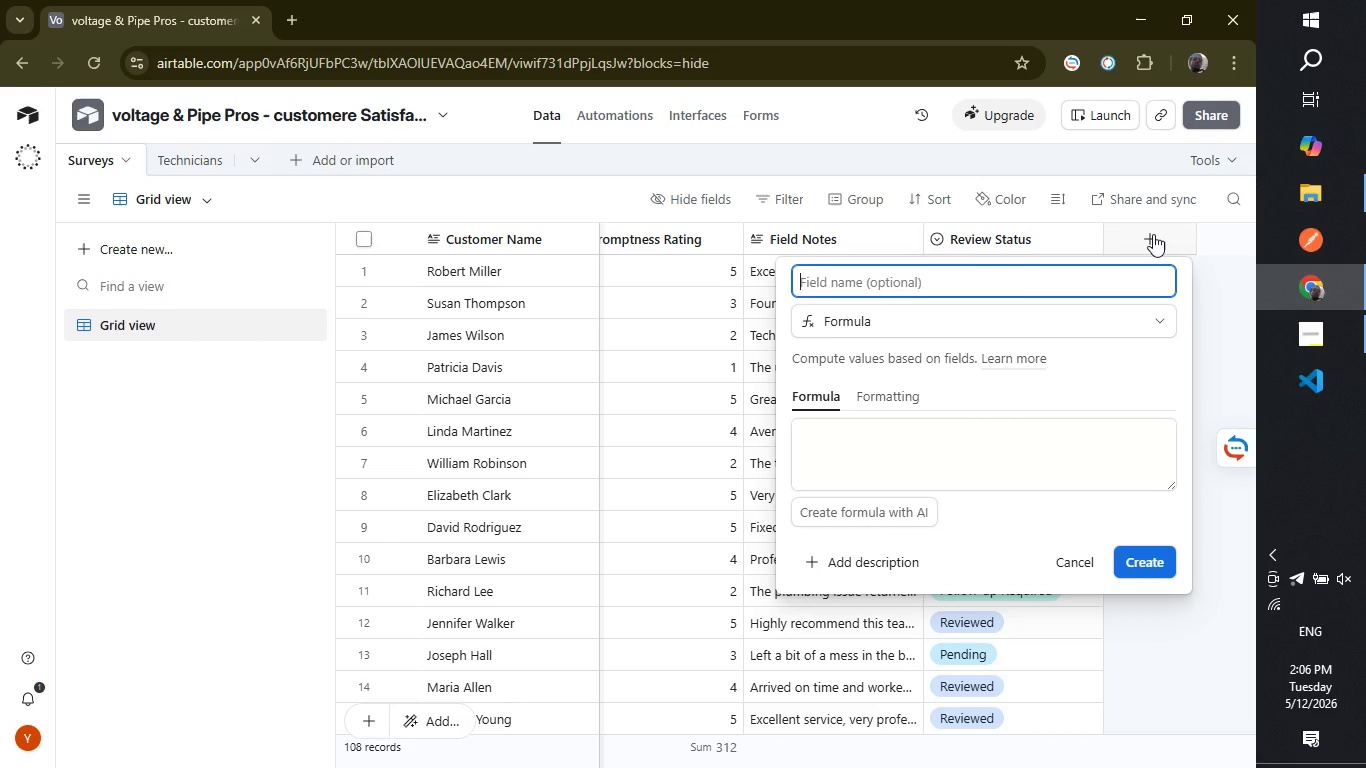 
type(Satisfactin)
key(Backspace)
type(on Index)
 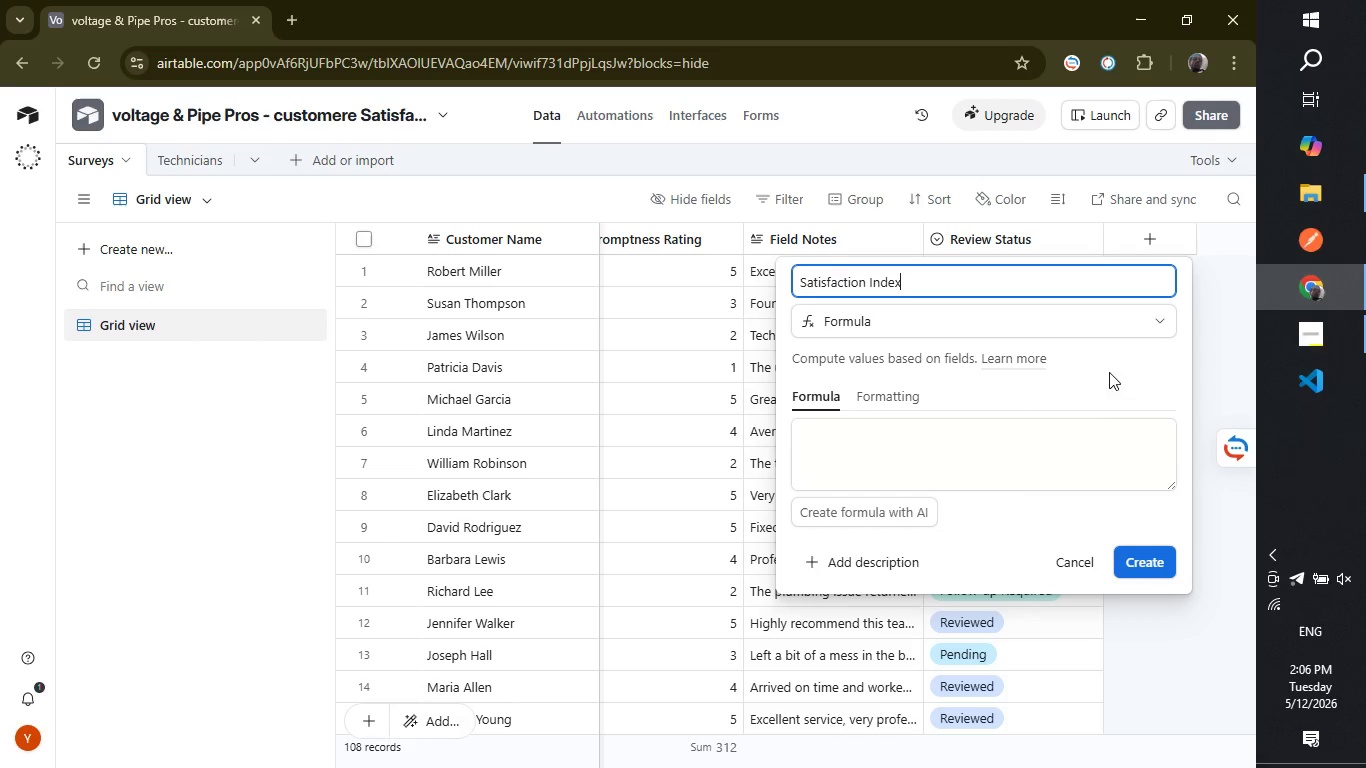 
left_click([981, 458])
 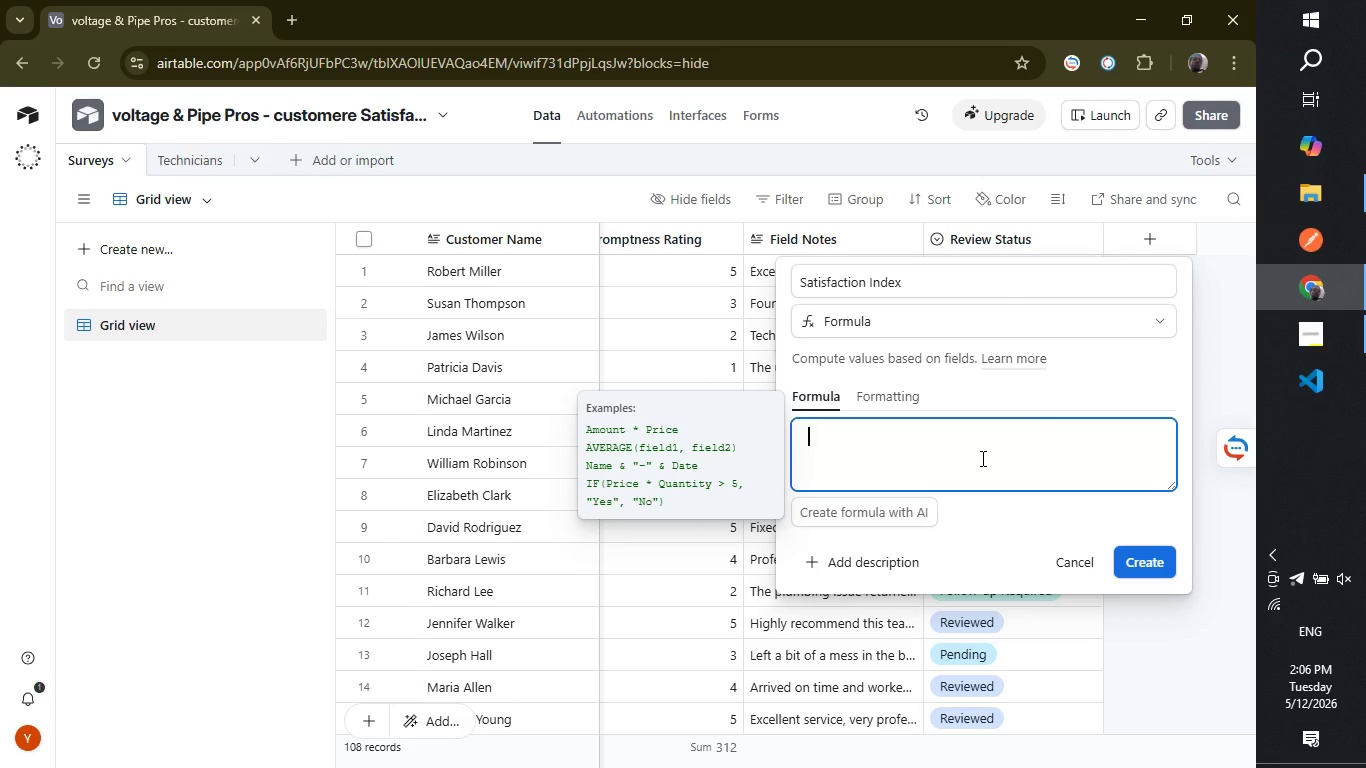 
wait(11.58)
 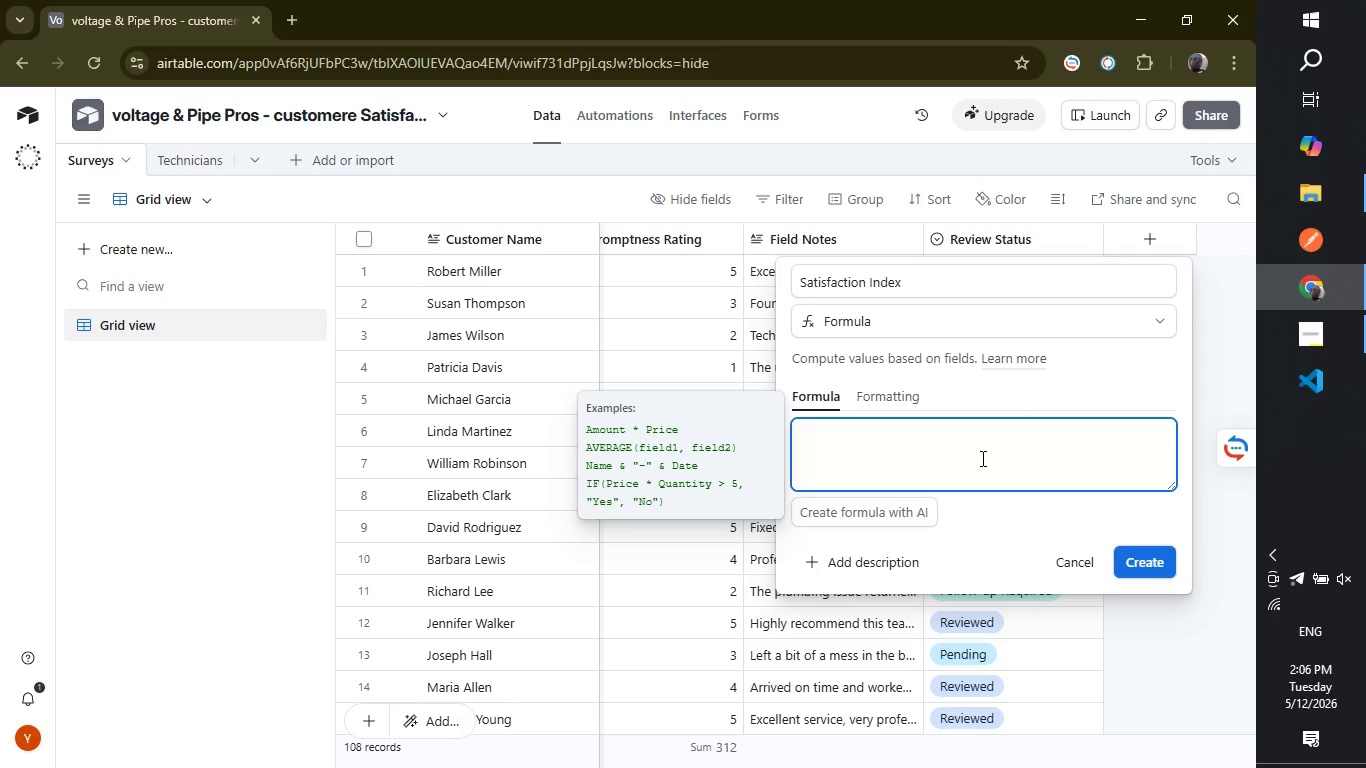 
type(ROUn)
 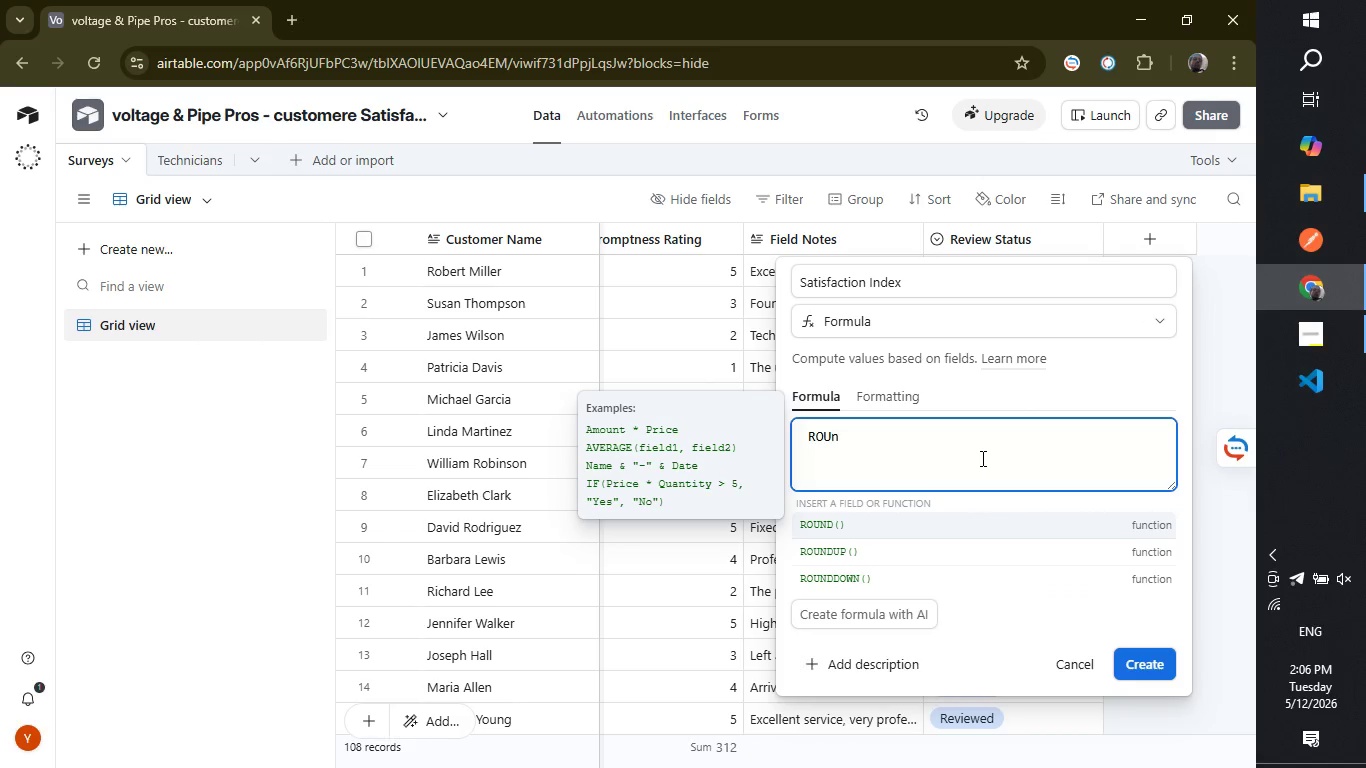 
key(Enter)
 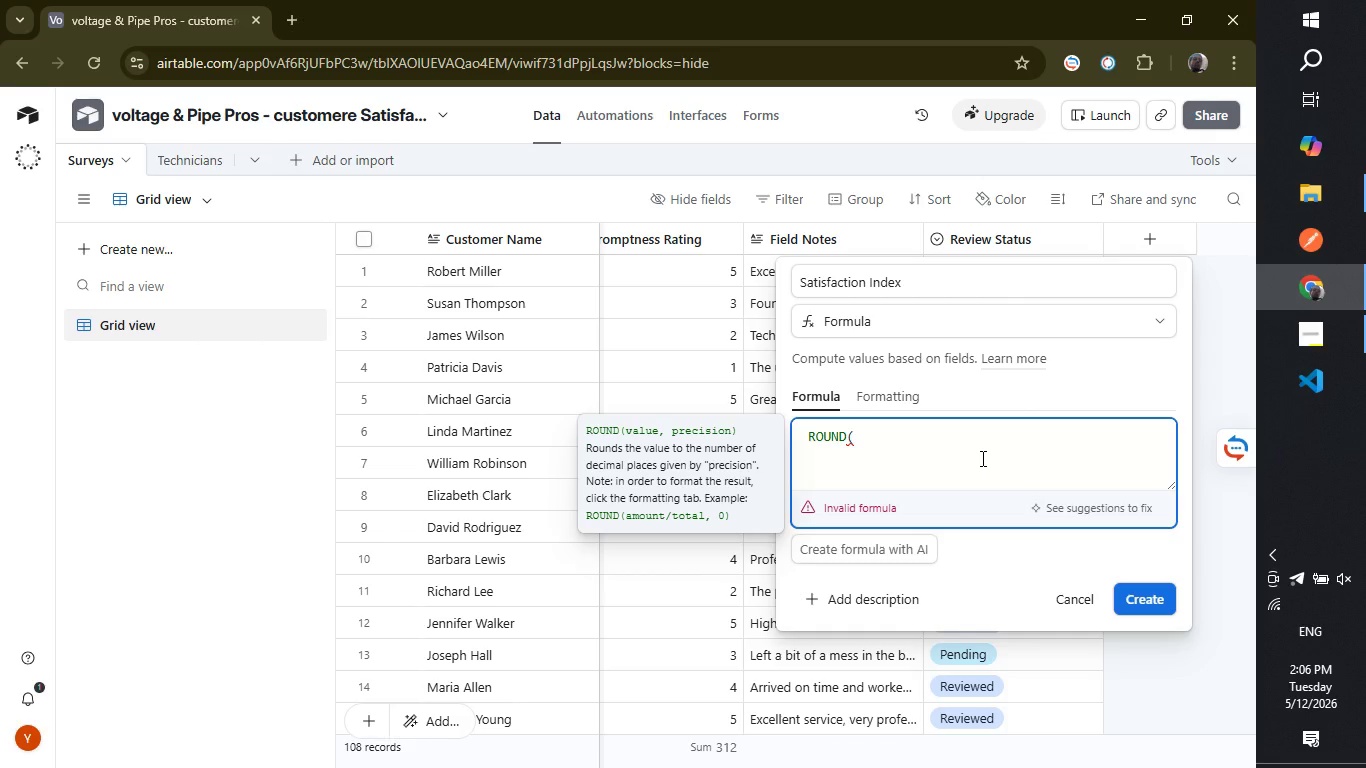 
key(Enter)
 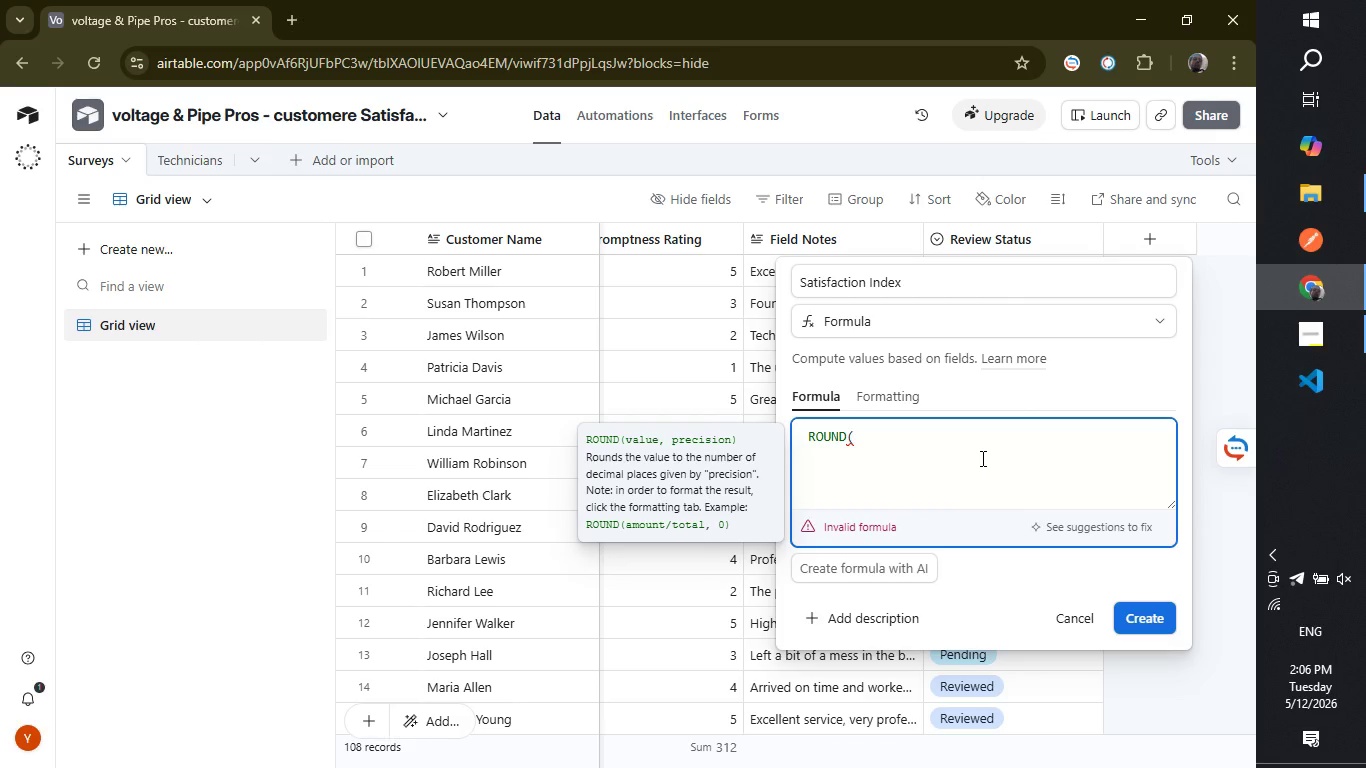 
key(Shift+ShiftLeft)
 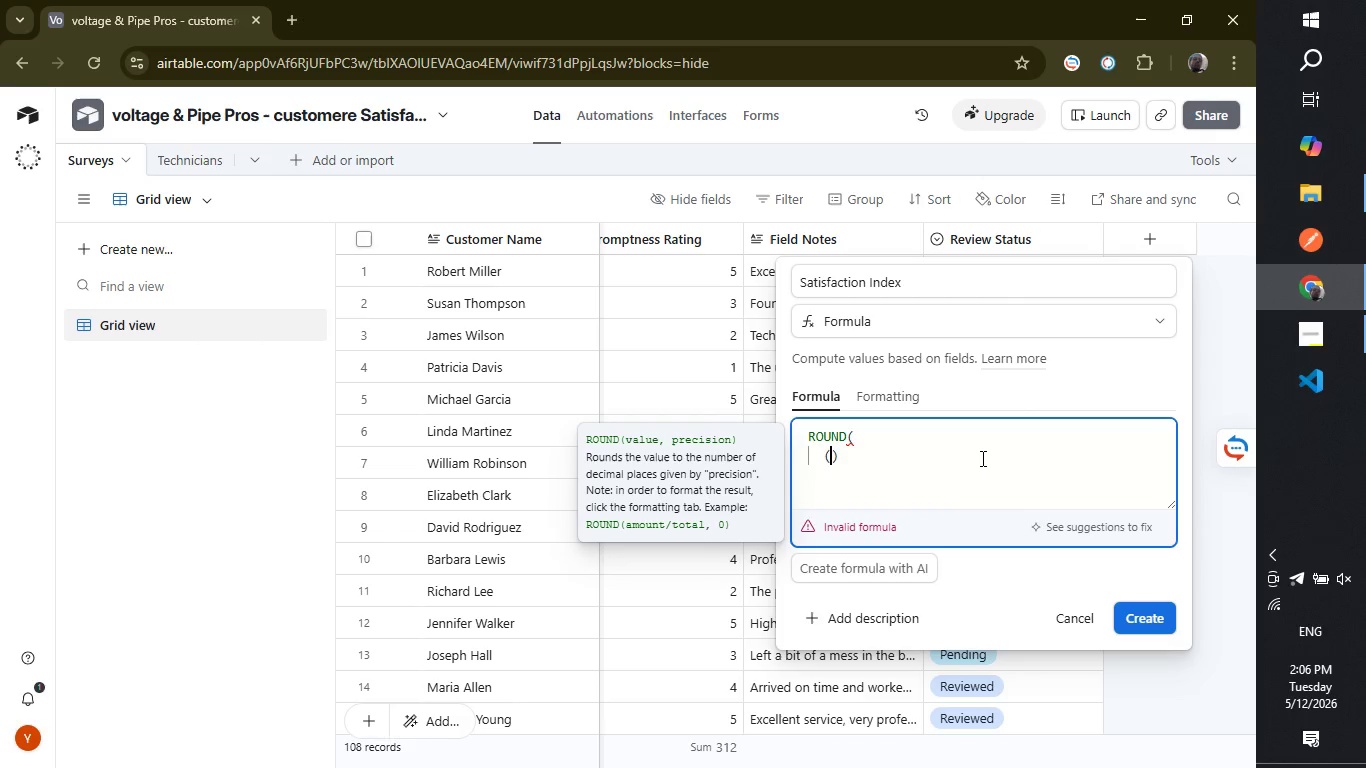 
key(Shift+9)
 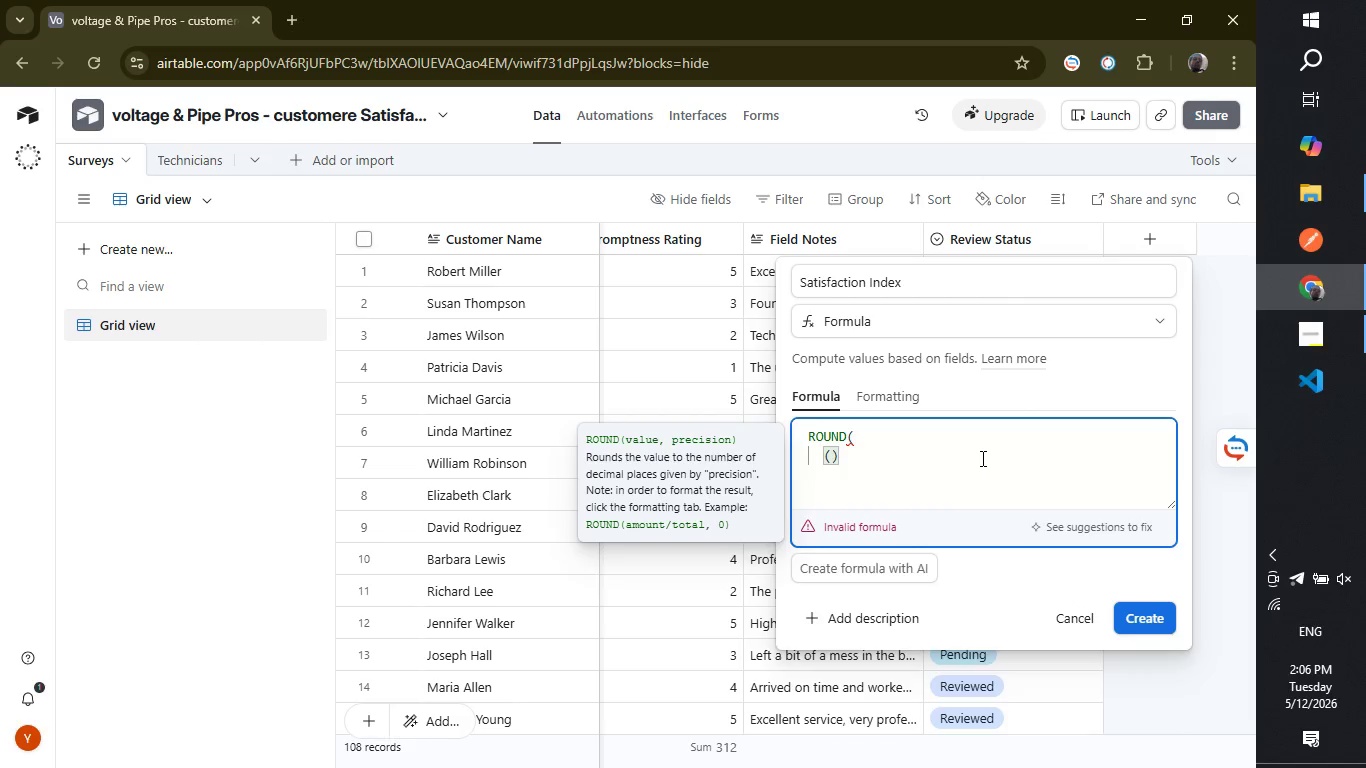 
key(Enter)
 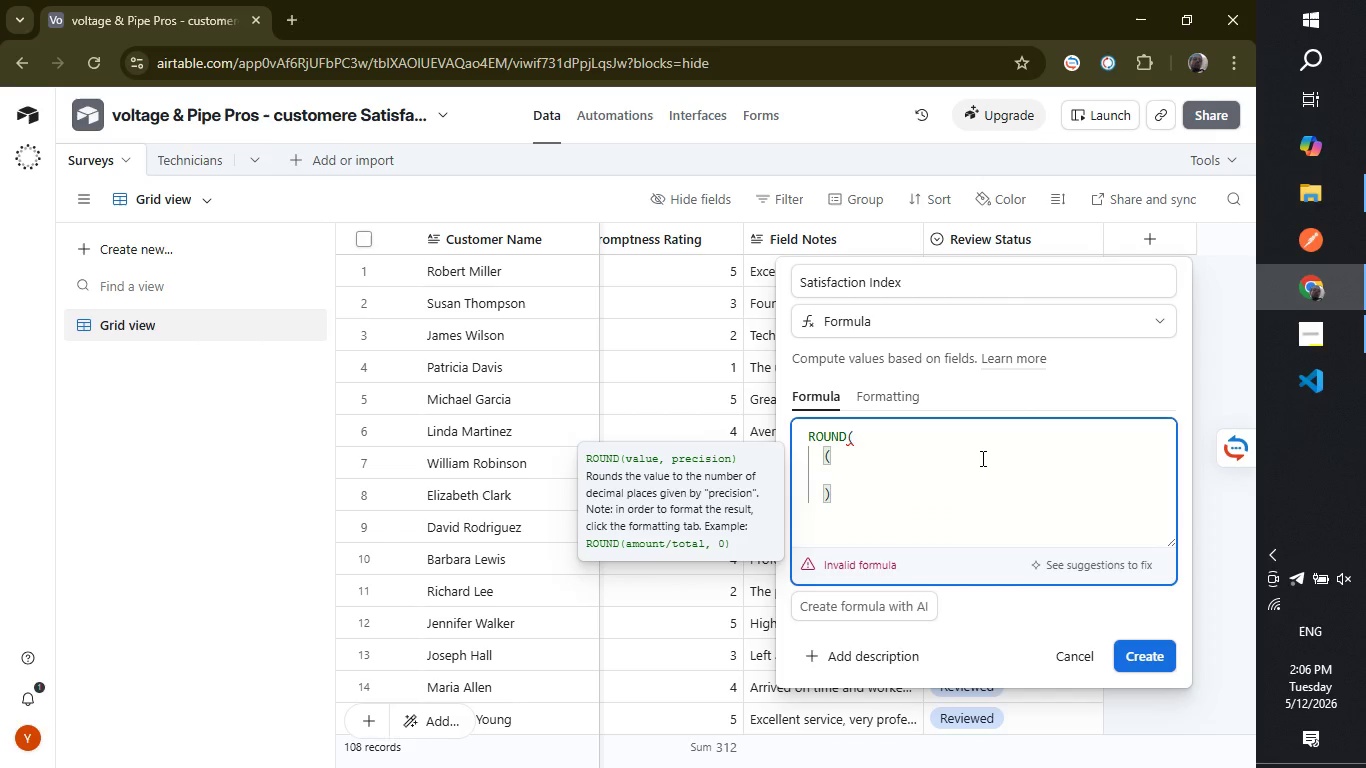 
type({over)
 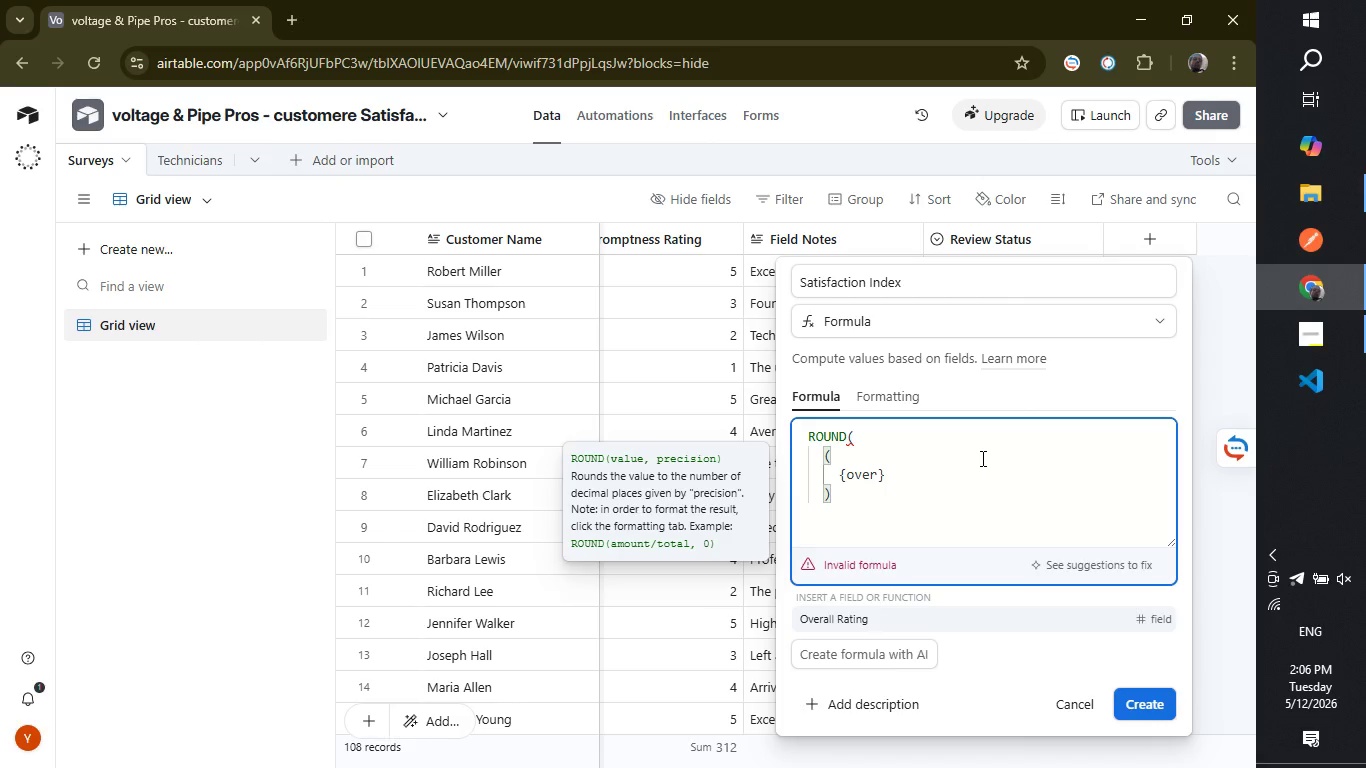 
key(Enter)
 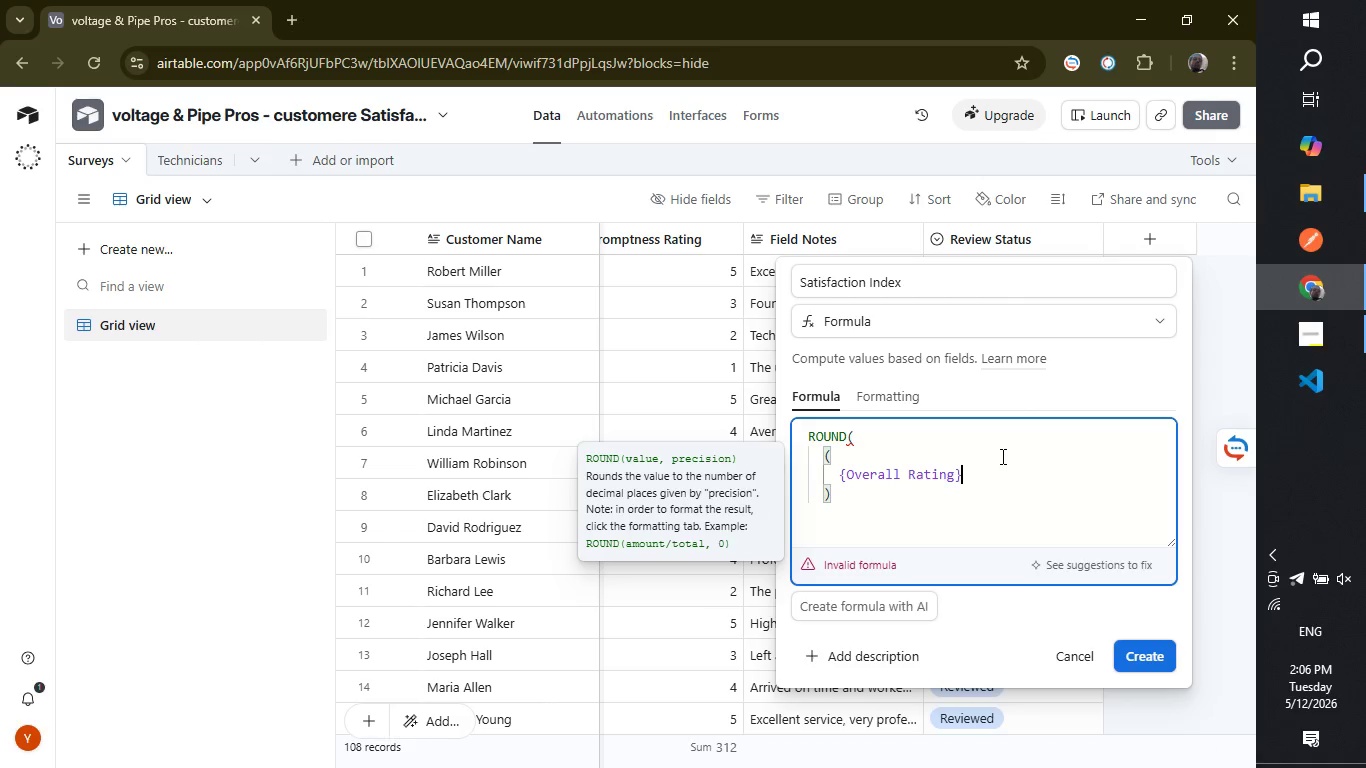 
left_click([991, 470])
 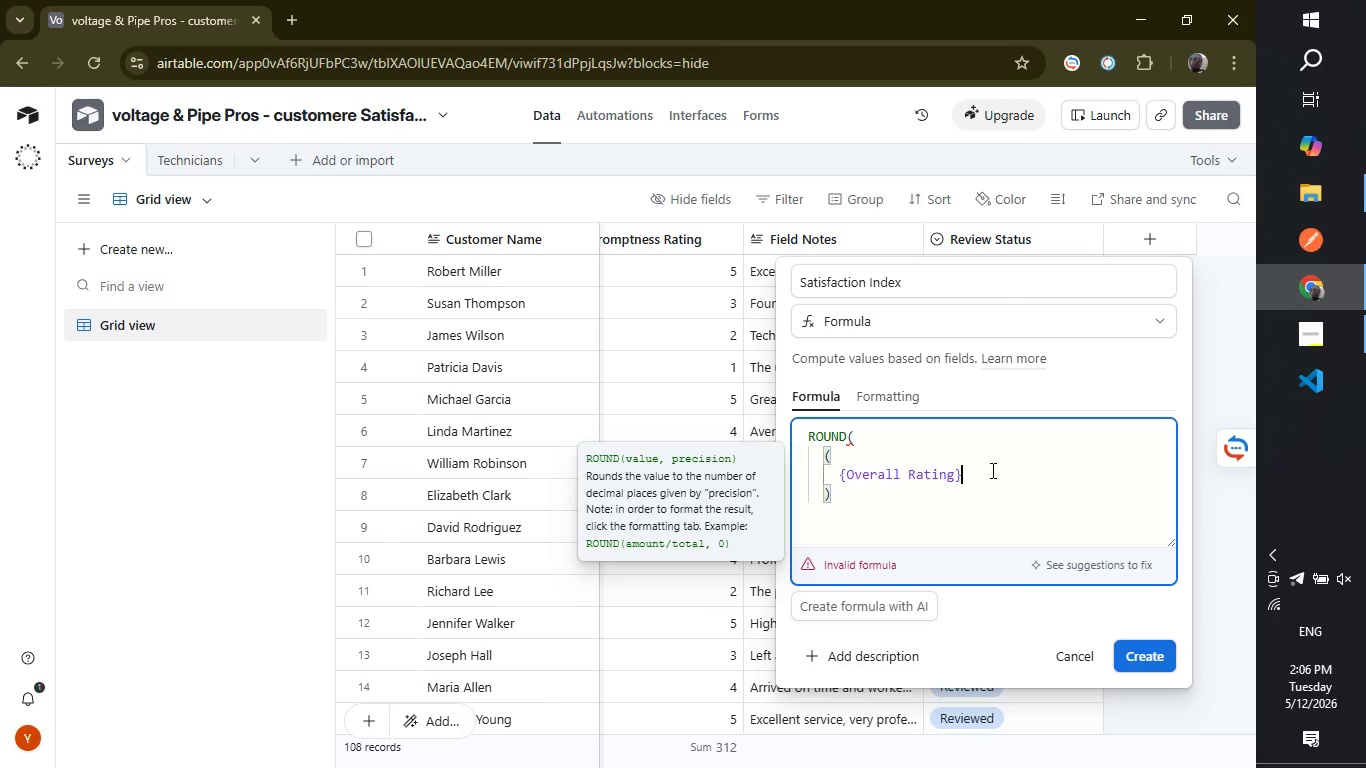 
key(Space)
 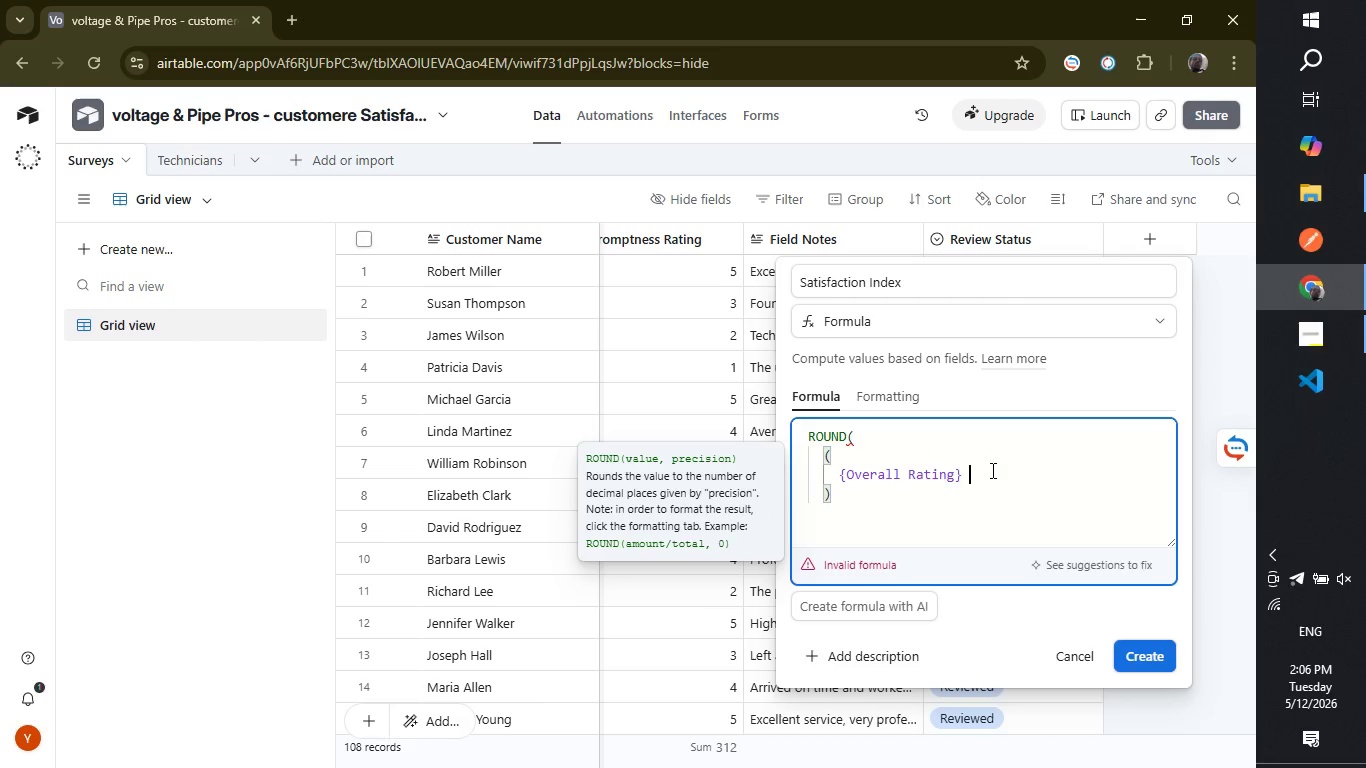 
key(Shift+ShiftLeft)
 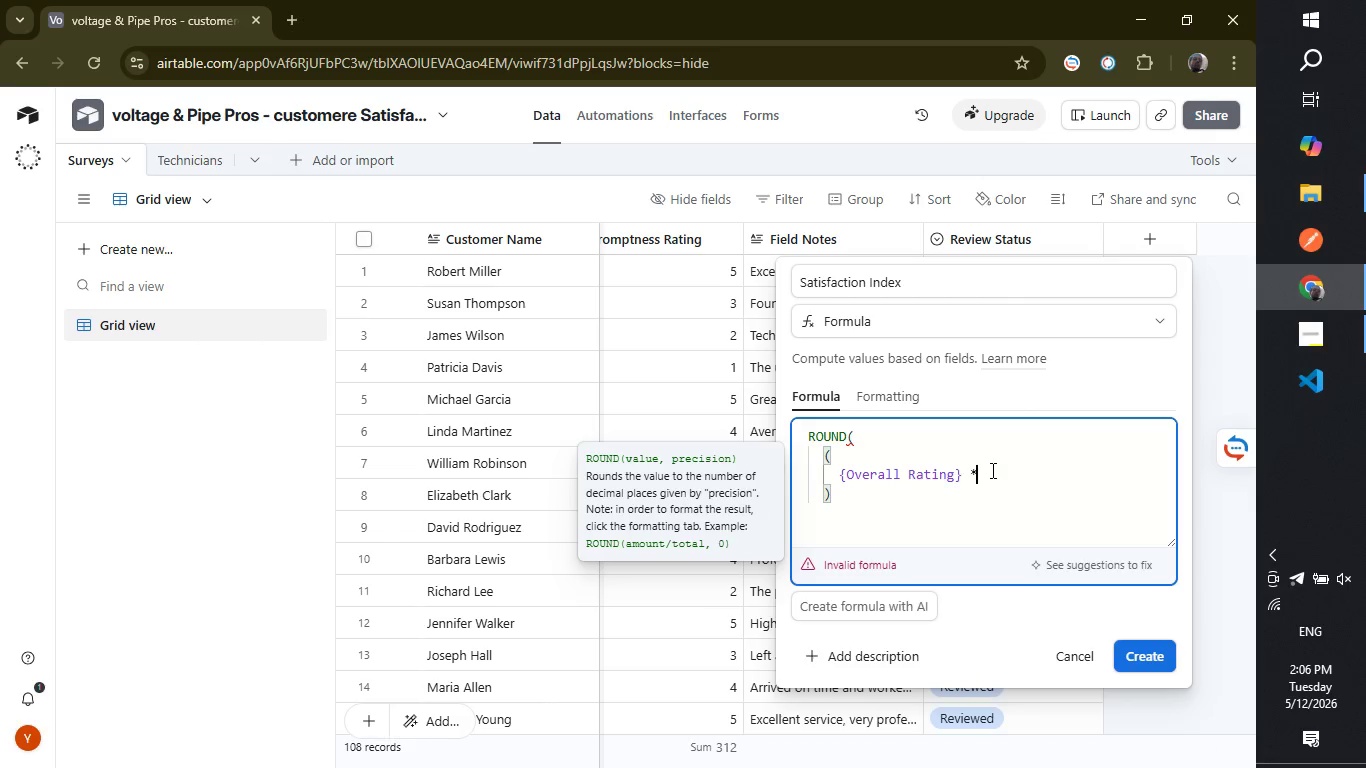 
key(Shift+8)
 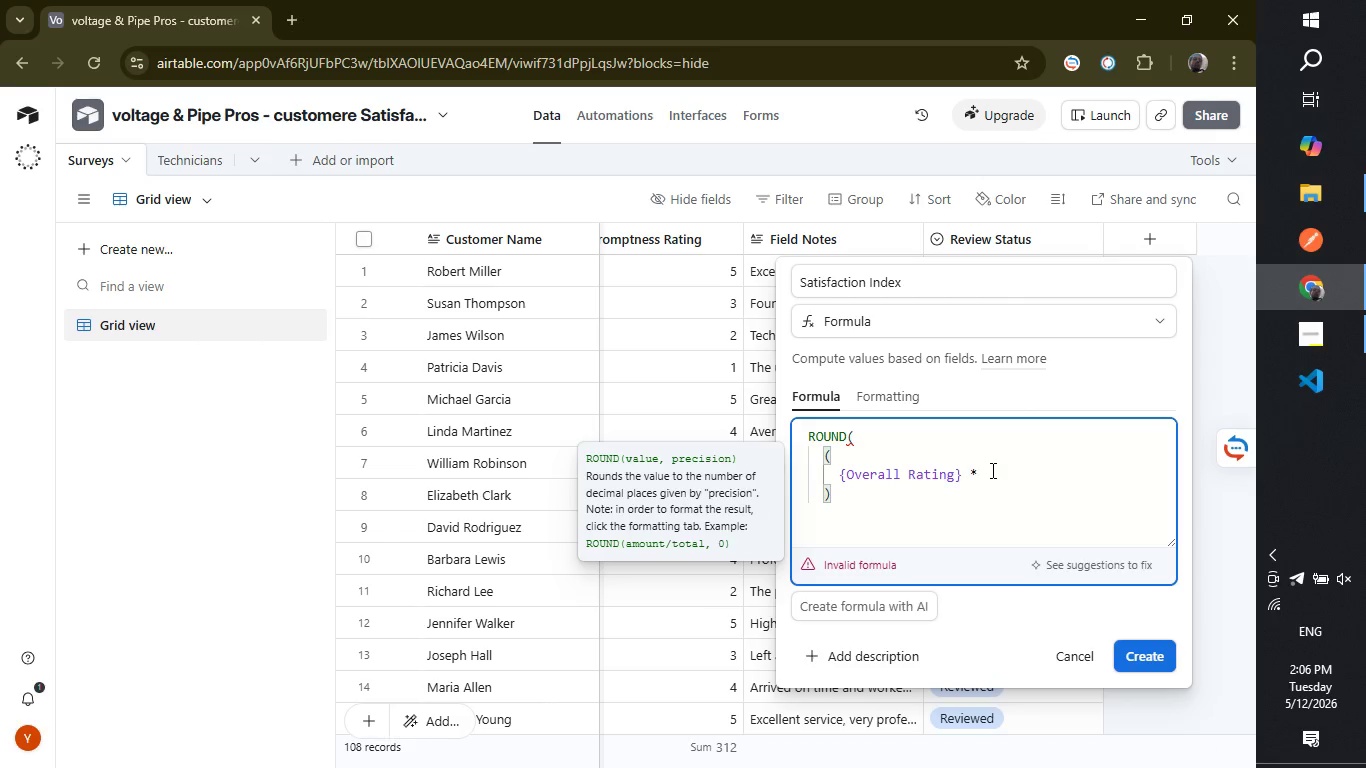 
key(Space)
 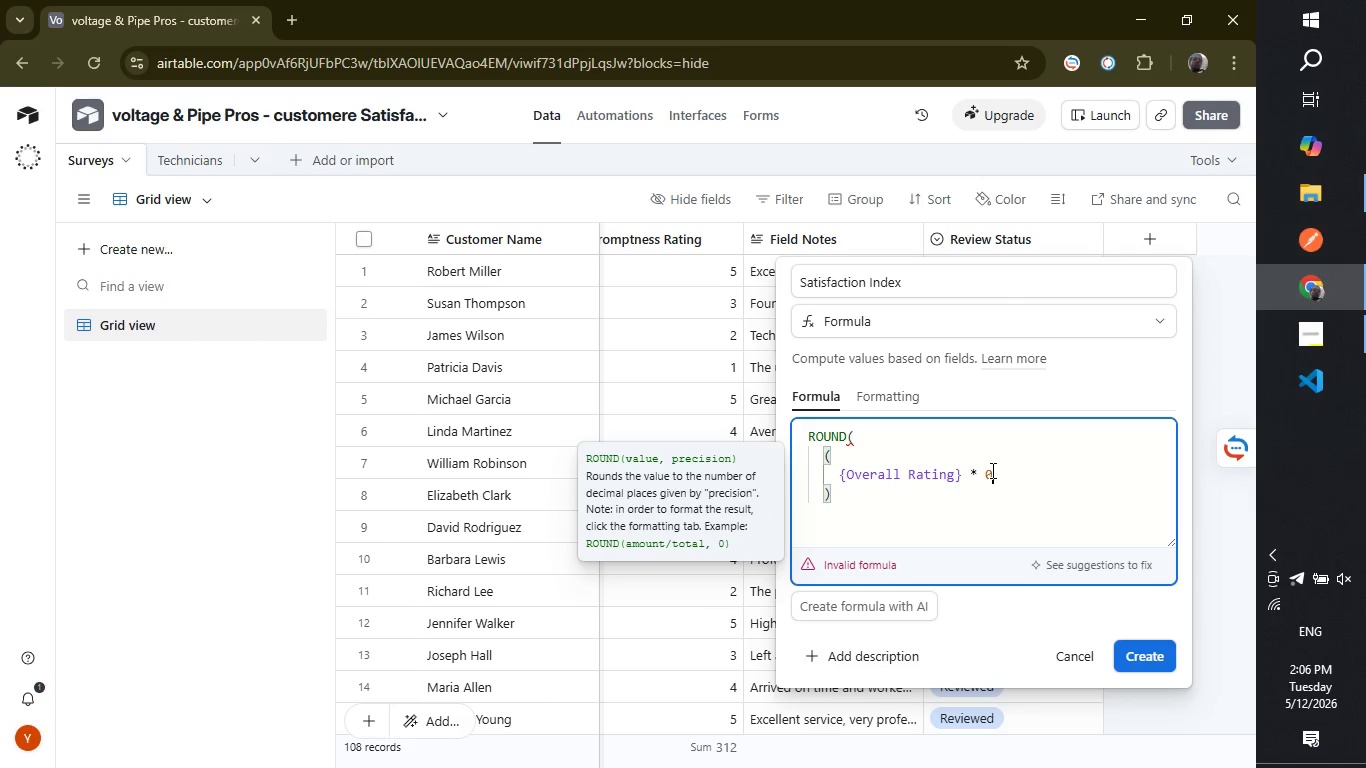 
key(0)
 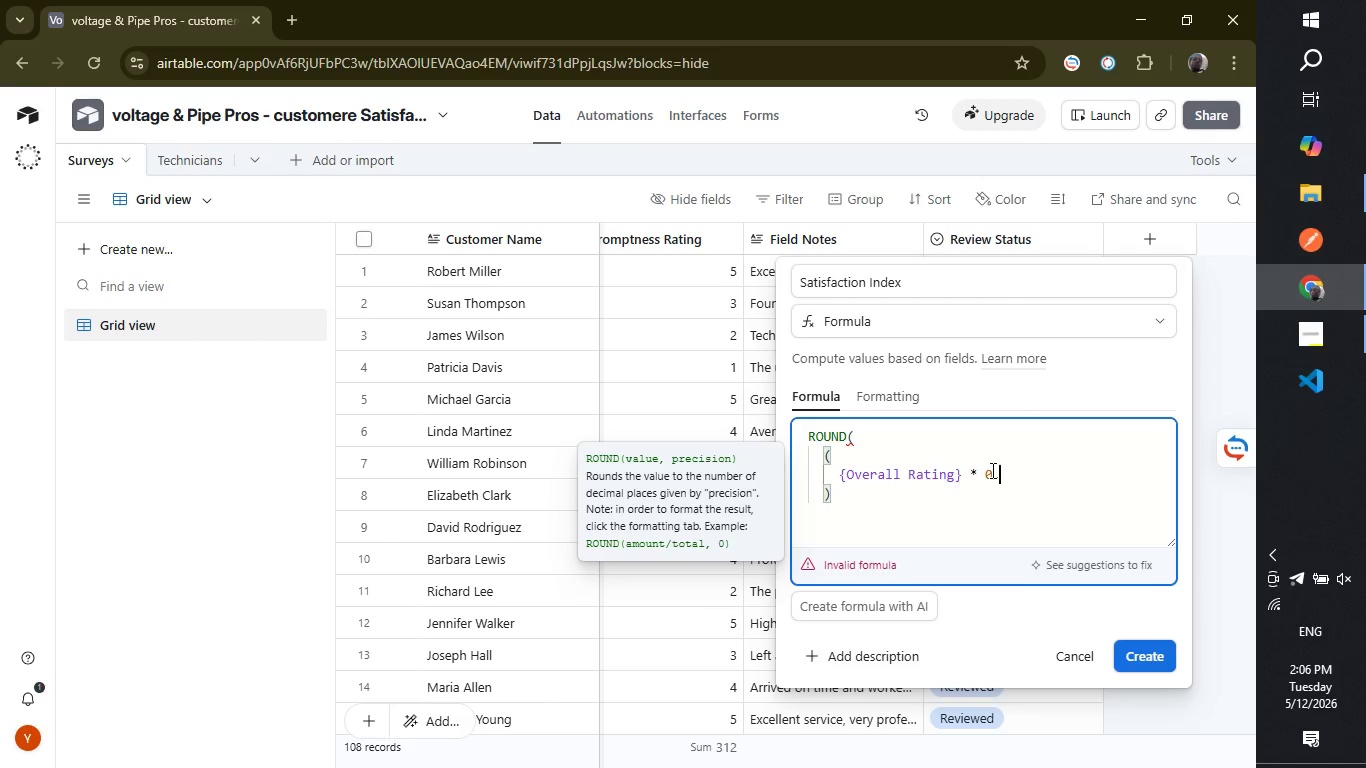 
key(Period)
 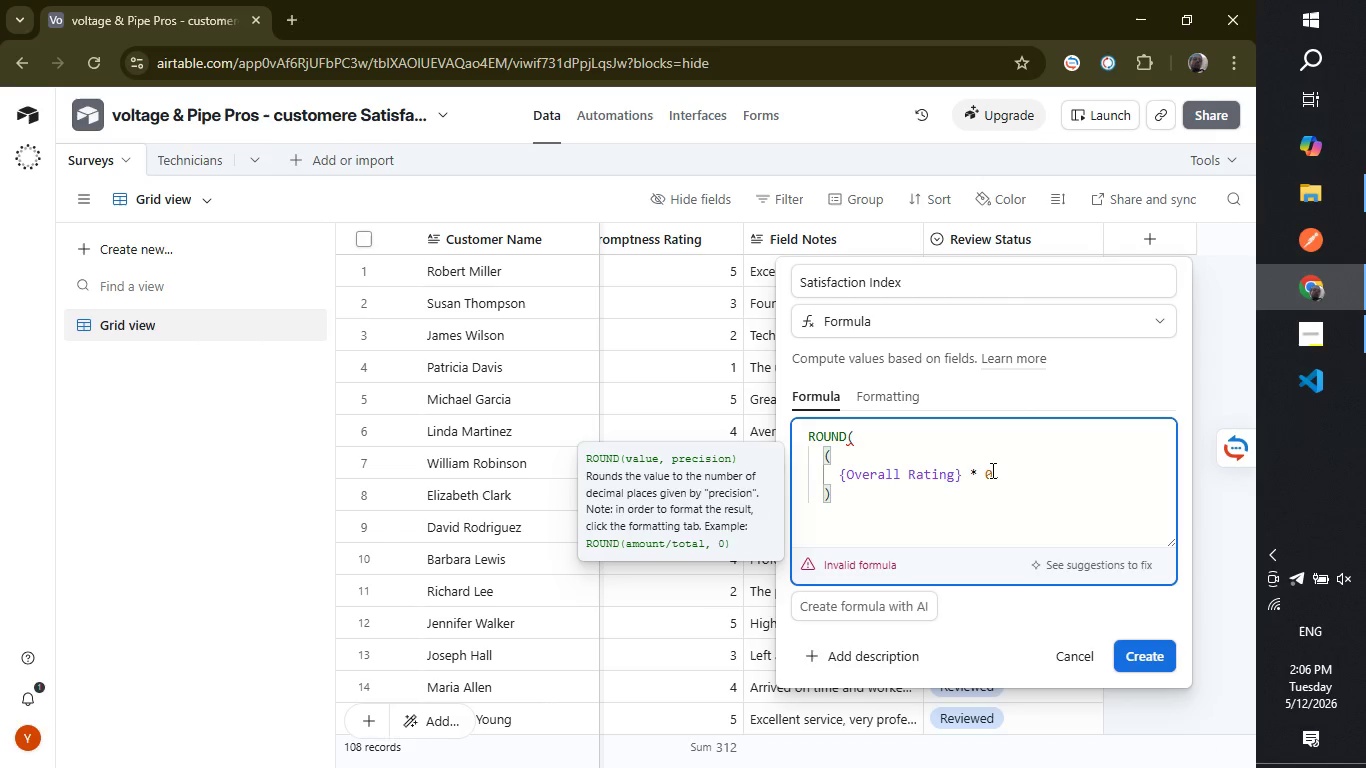 
key(6)
 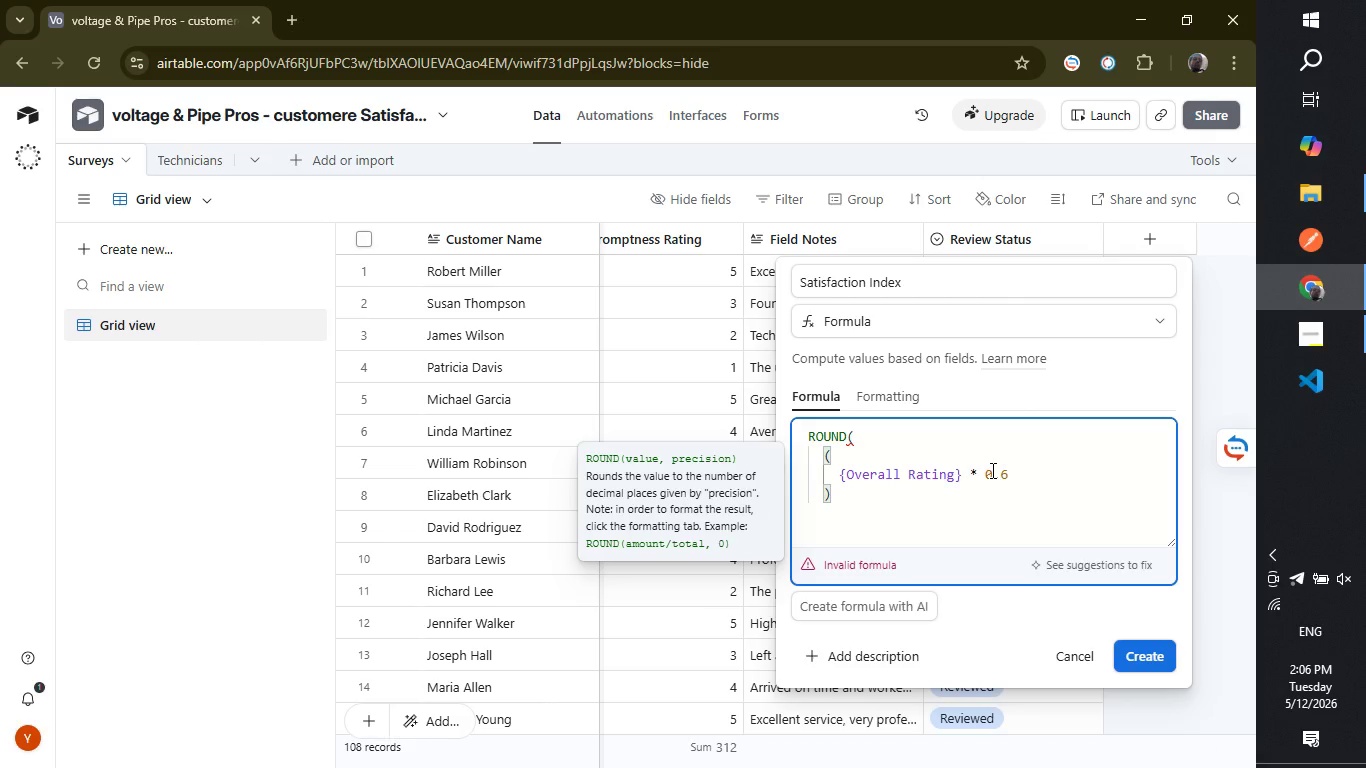 
key(Shift+ShiftLeft)
 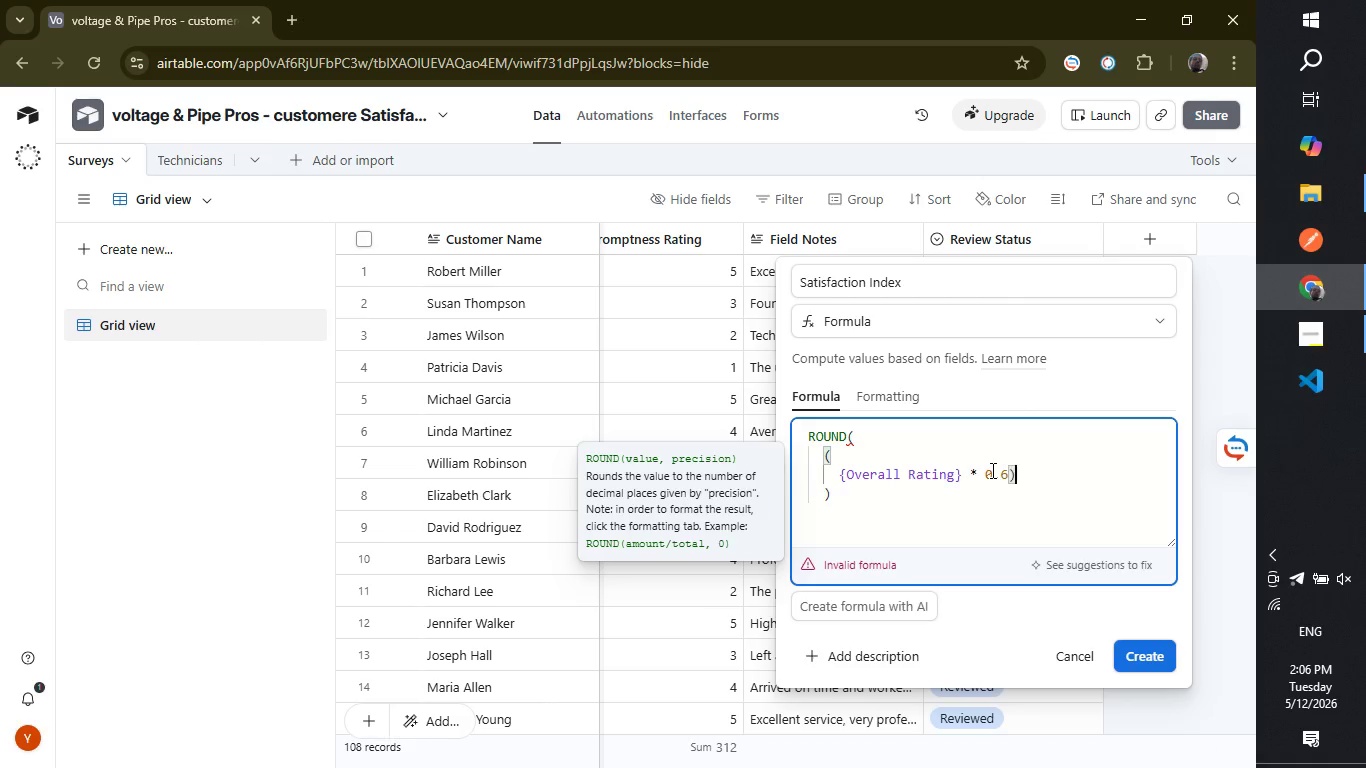 
key(Shift+0)
 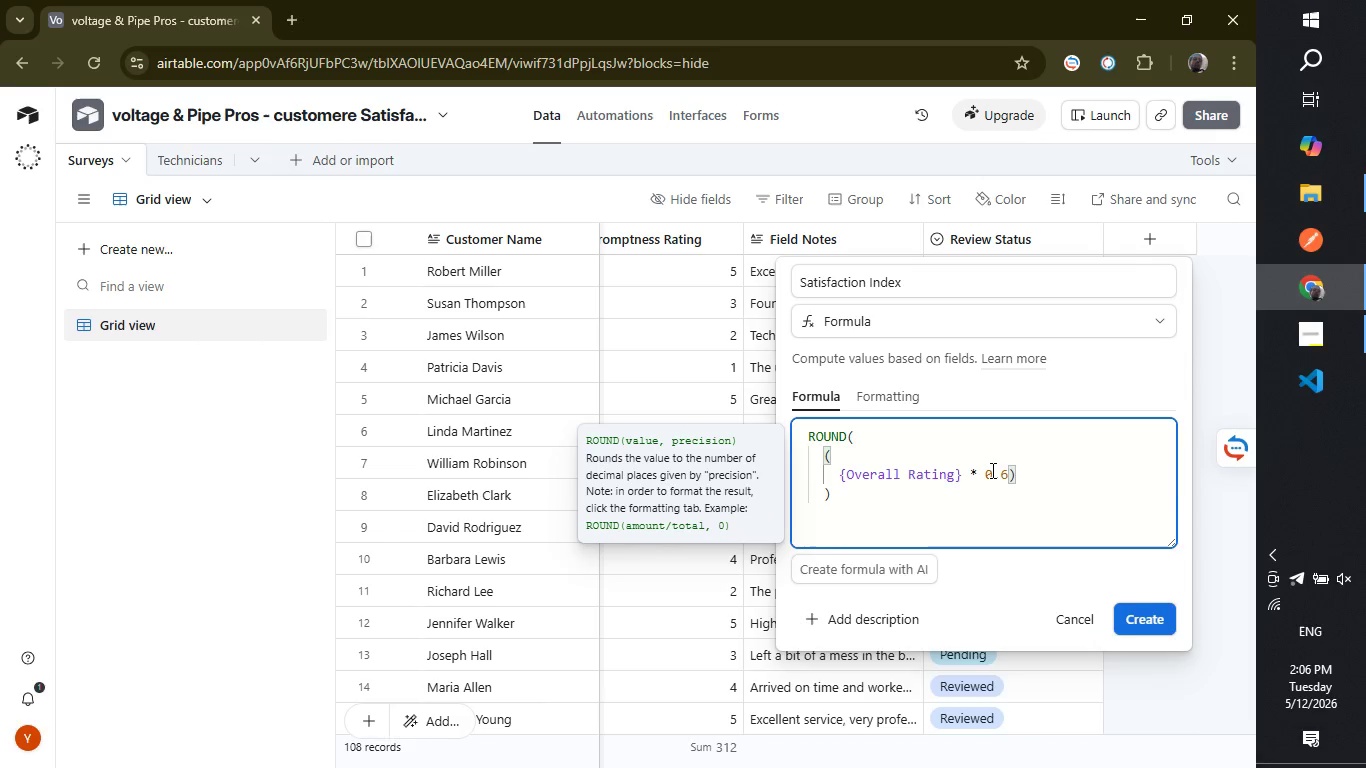 
key(Space)
 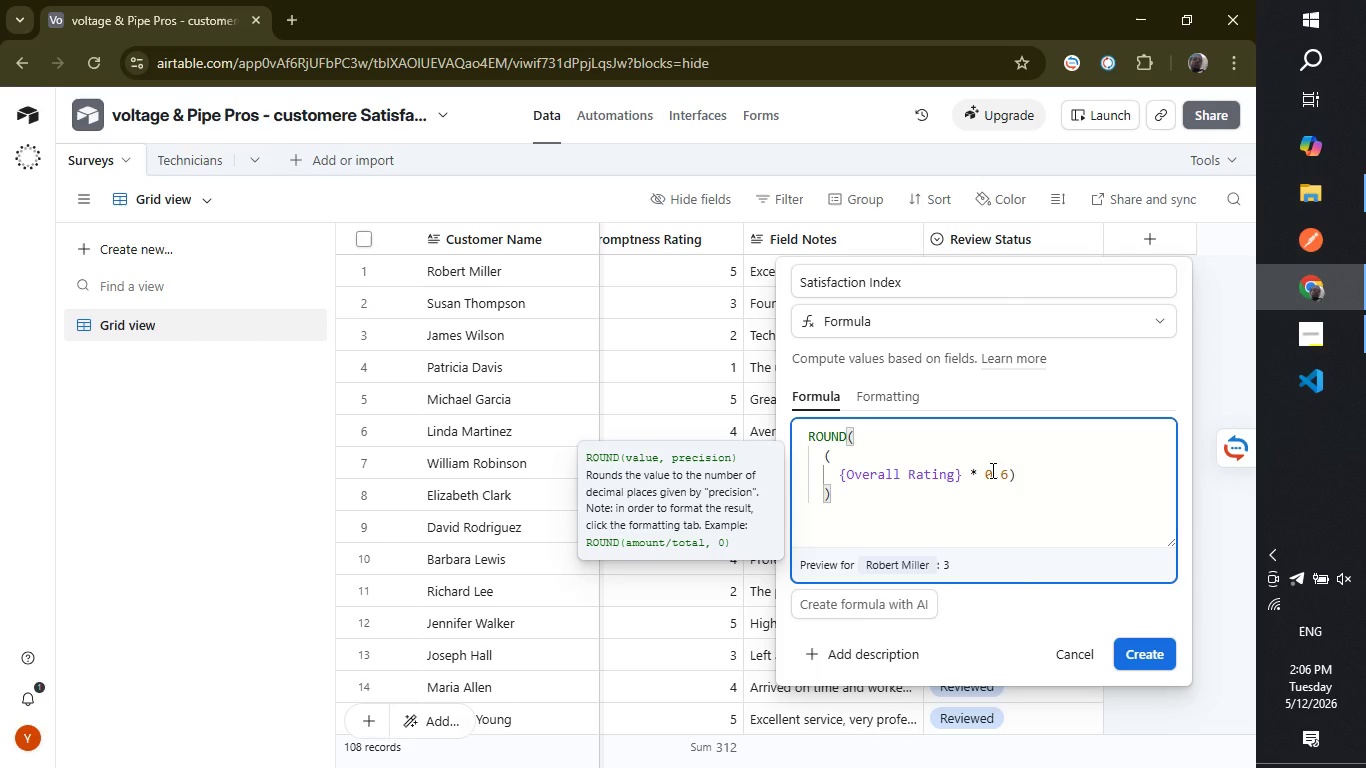 
key(Shift+ShiftLeft)
 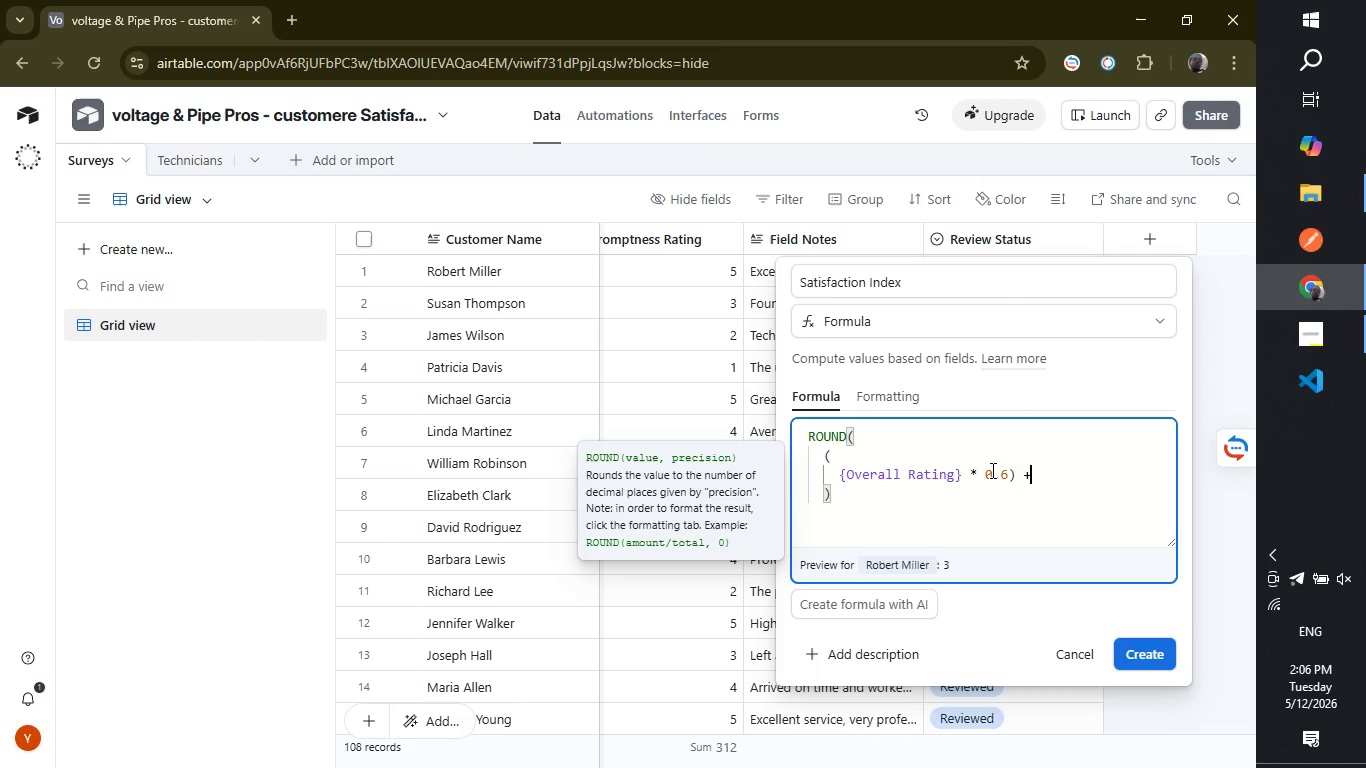 
key(Shift+Equal)
 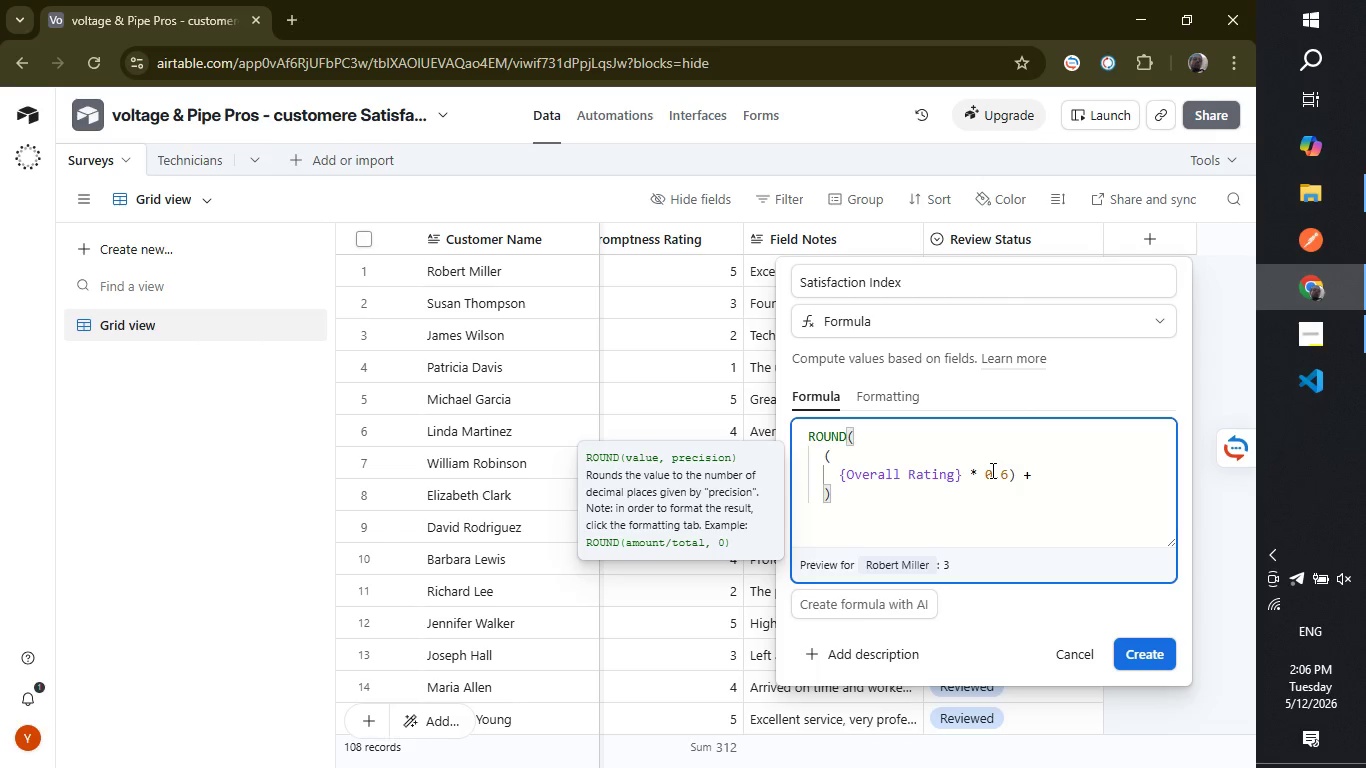 
key(Space)
 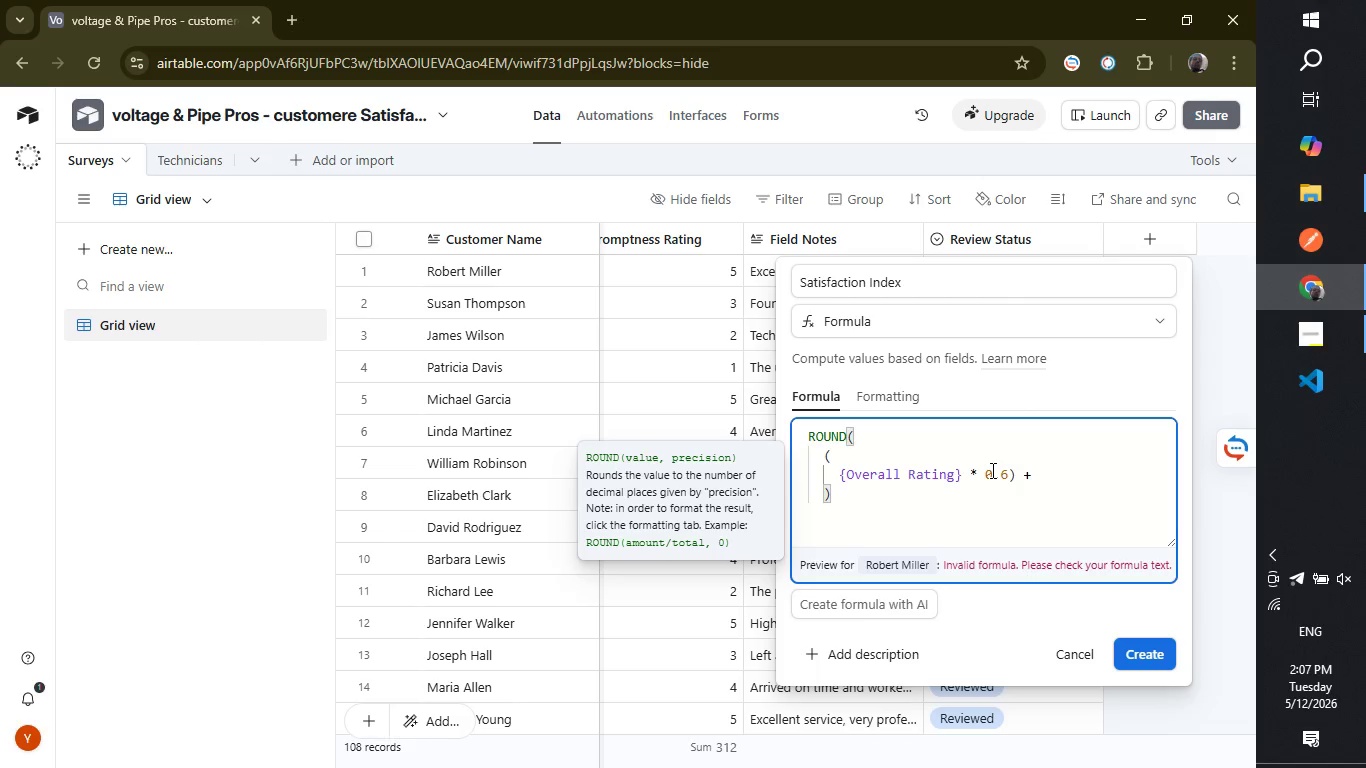 
wait(7.91)
 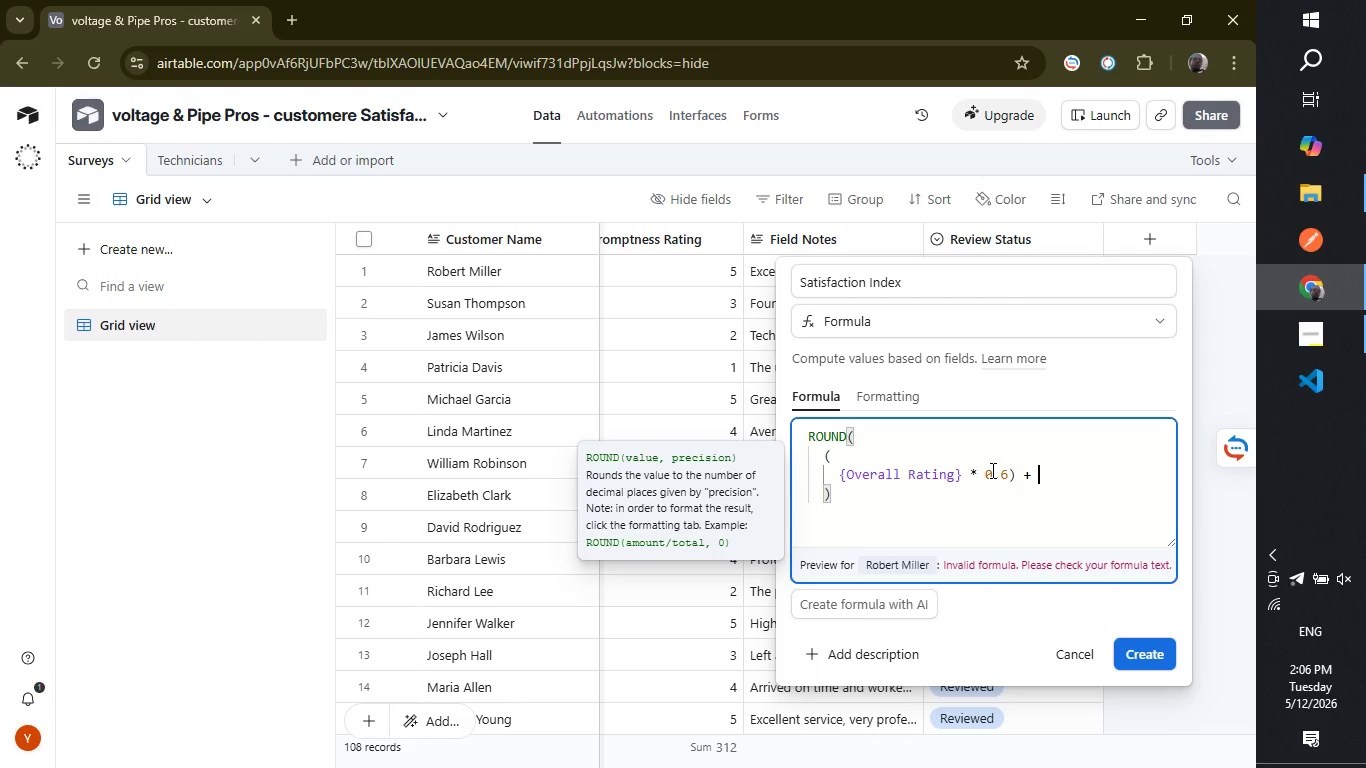 
type({PRO)
 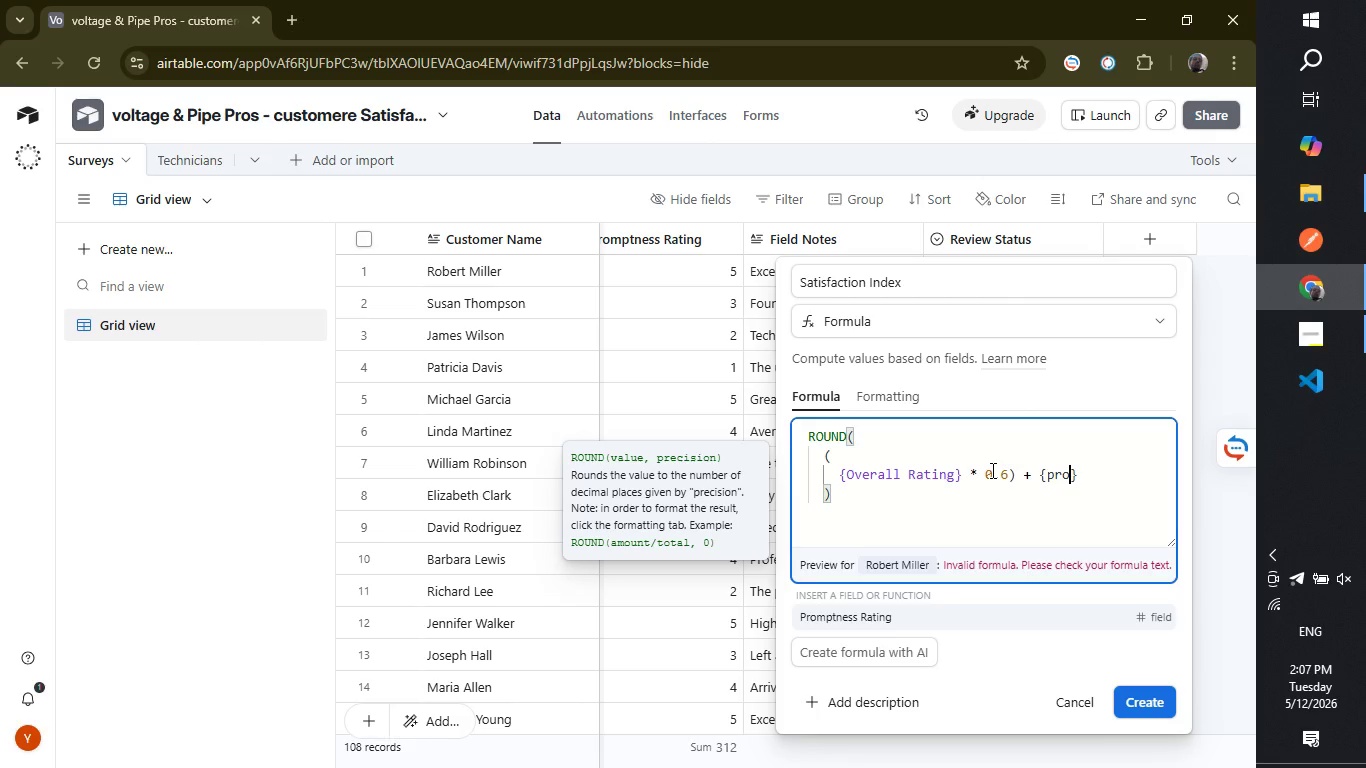 
key(Shift+Enter)
 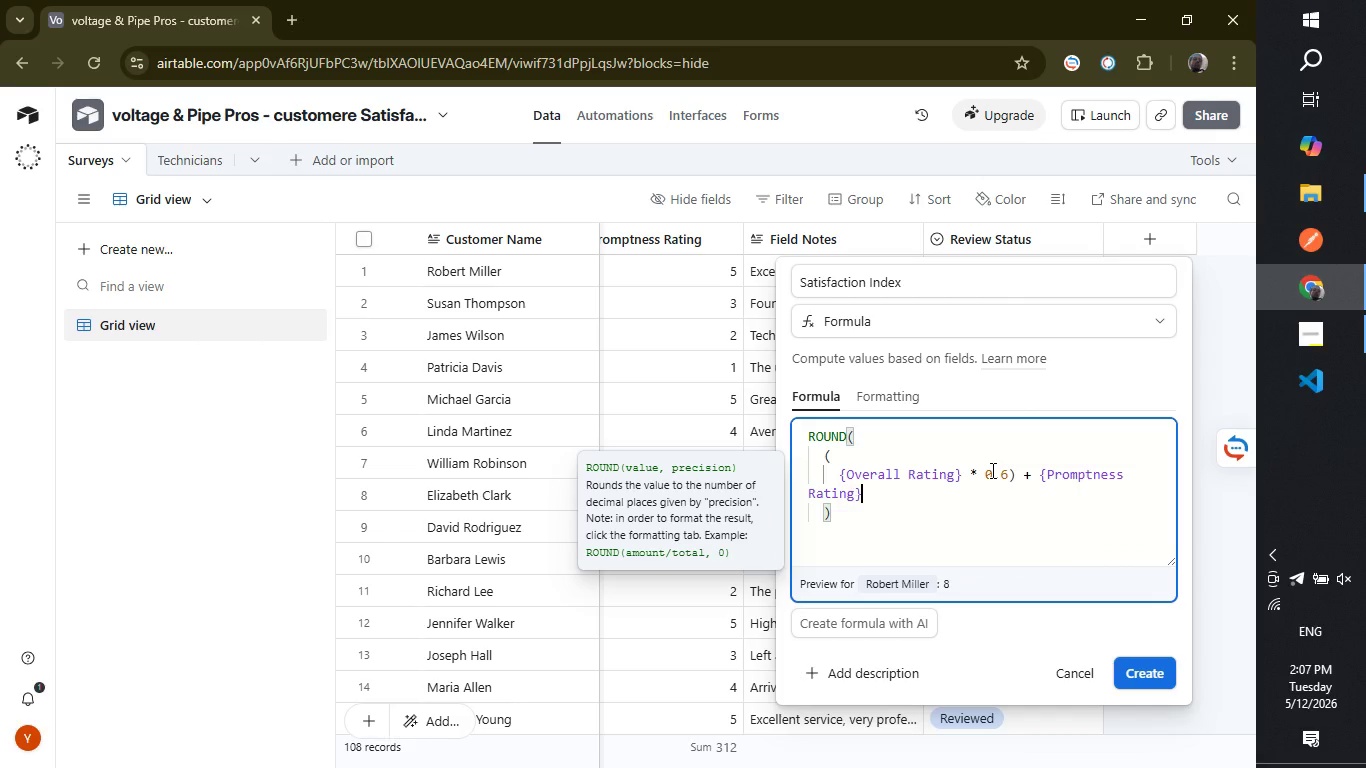 
key(Shift+Space)
 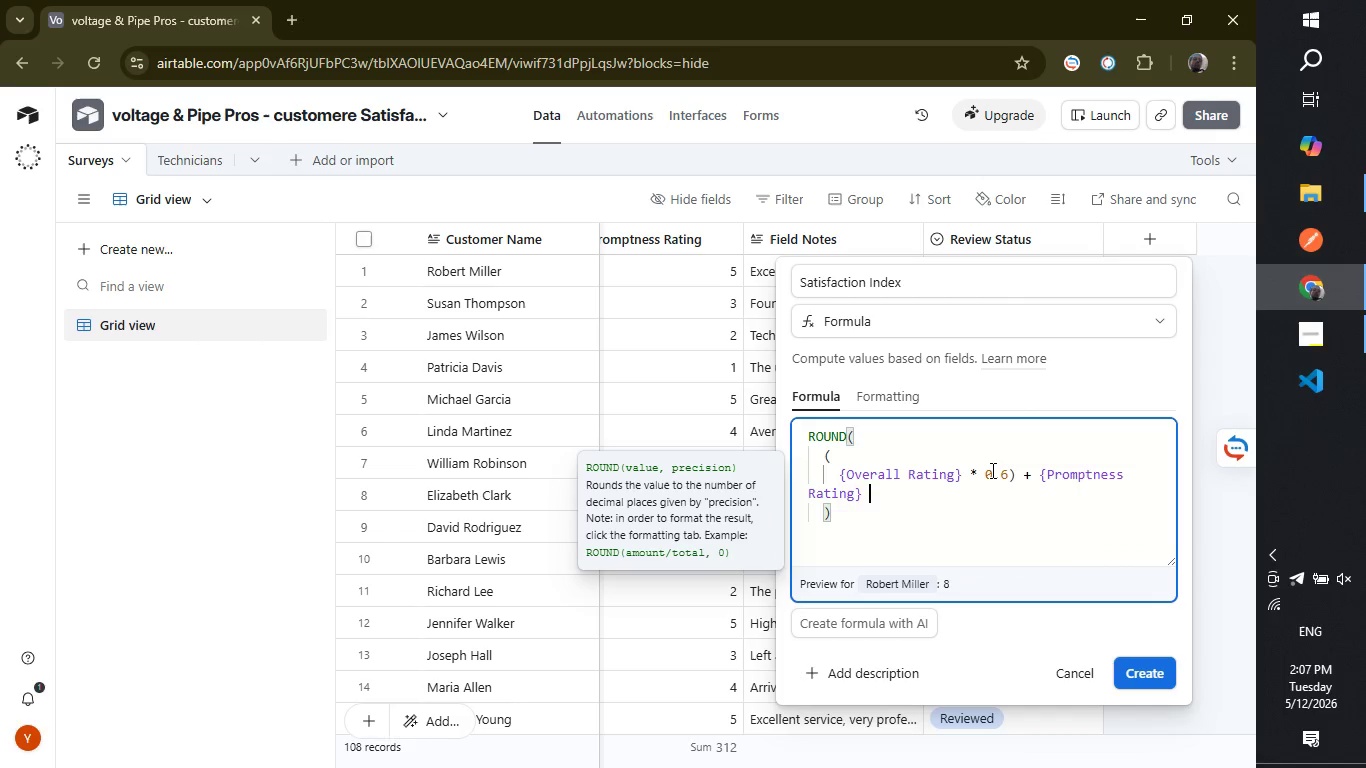 
key(Shift+ShiftLeft)
 